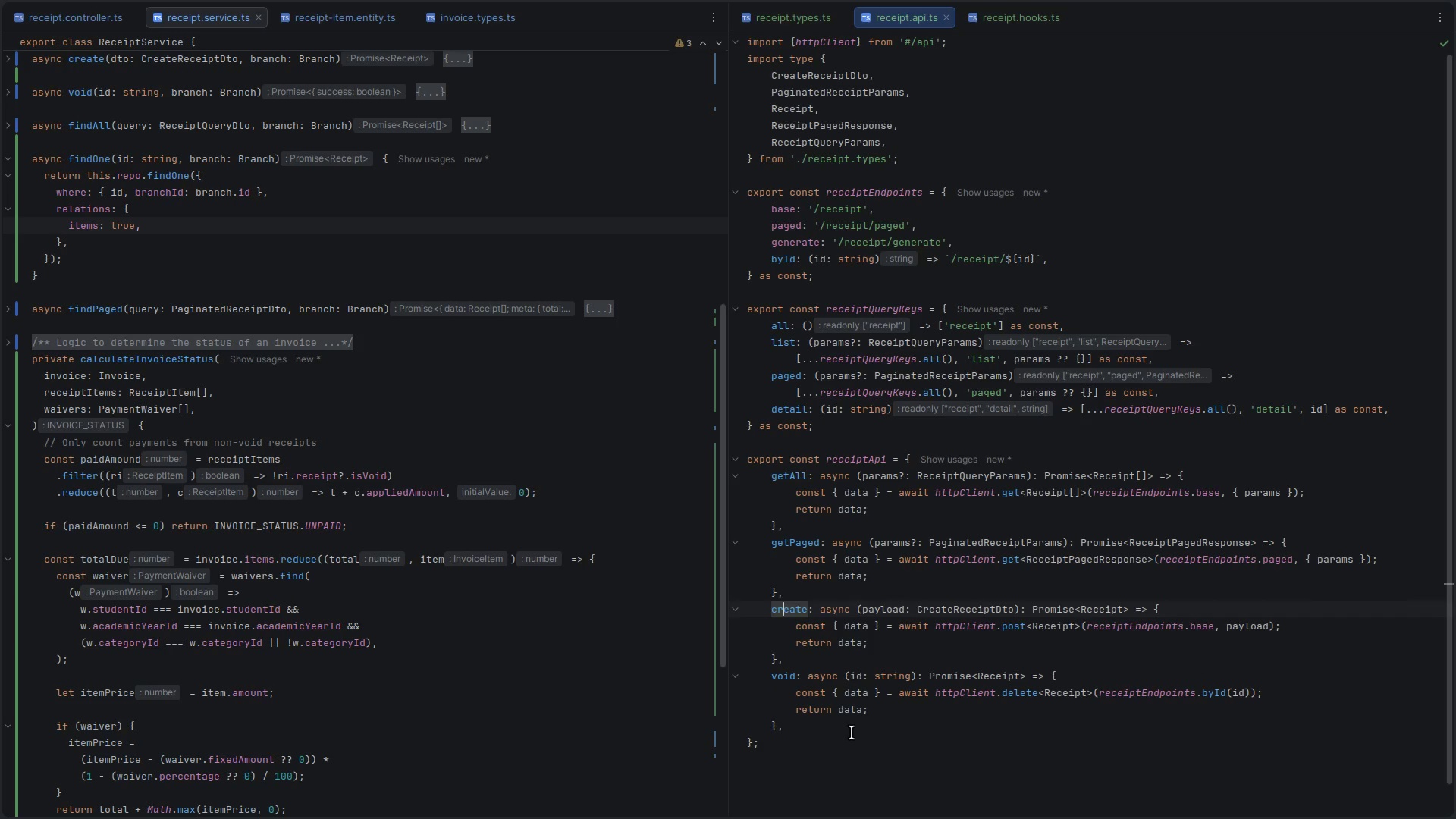 
key(ArrowUp)
 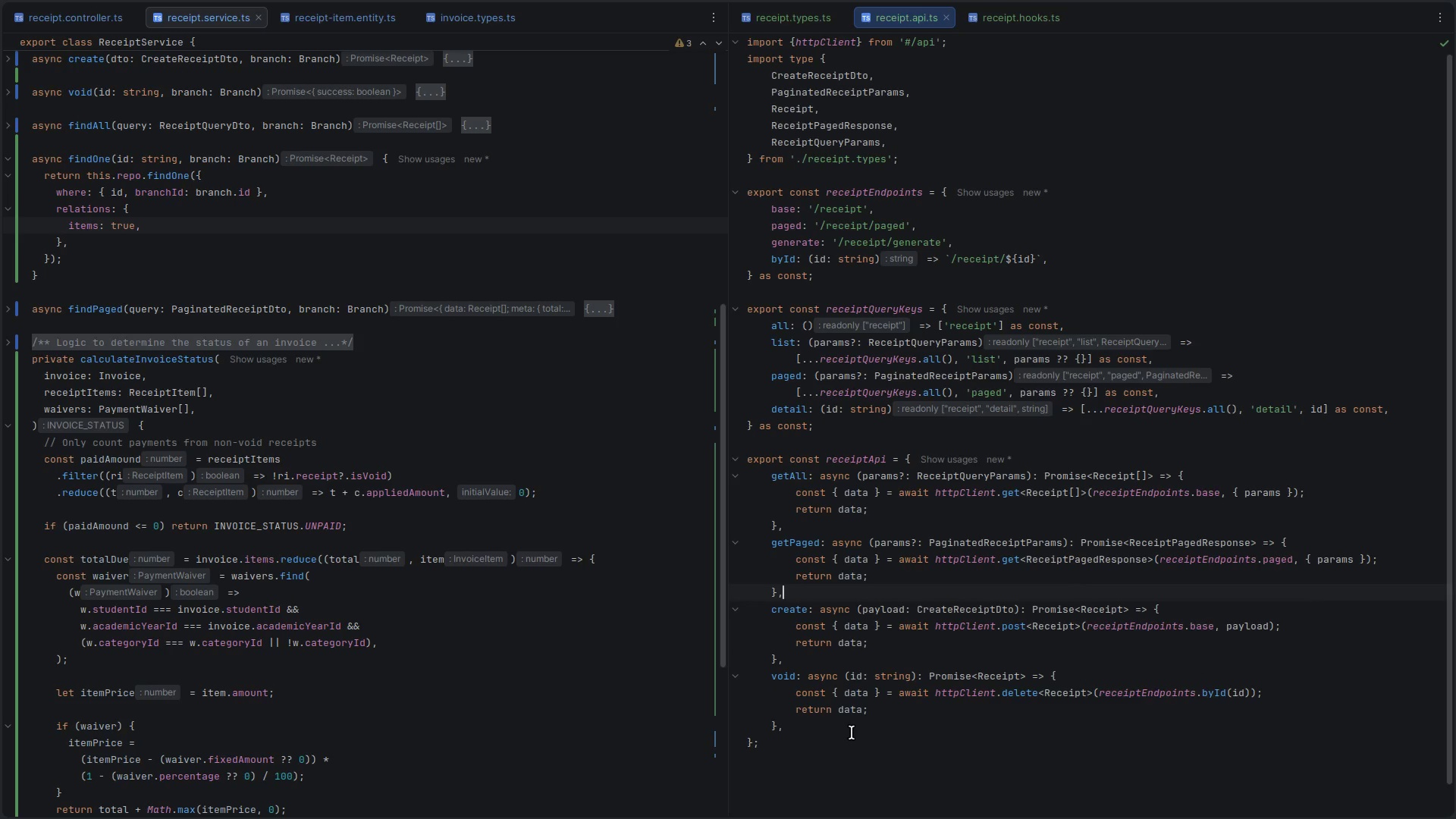 
key(Enter)
 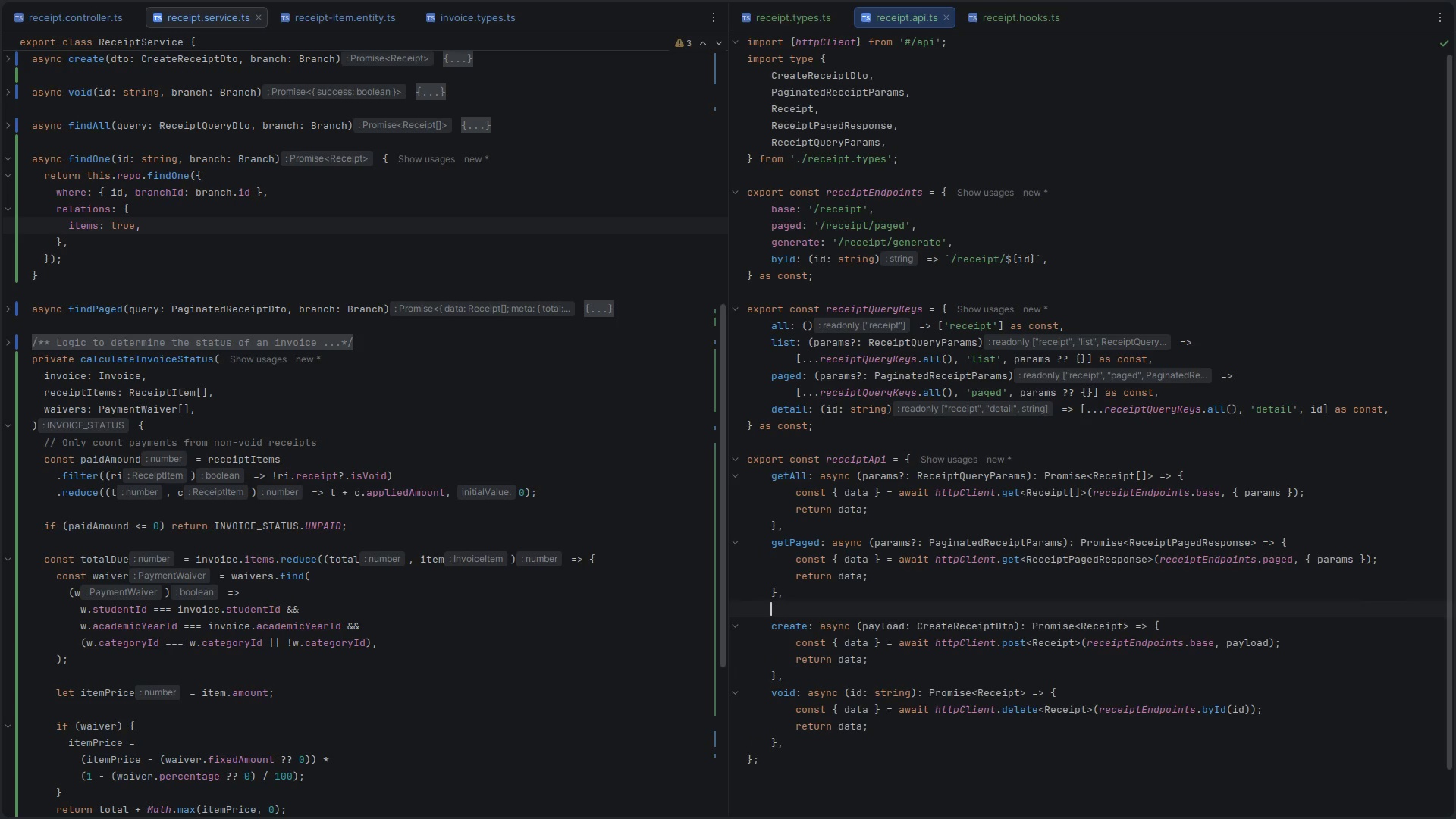 
key(Control+ControlLeft)
 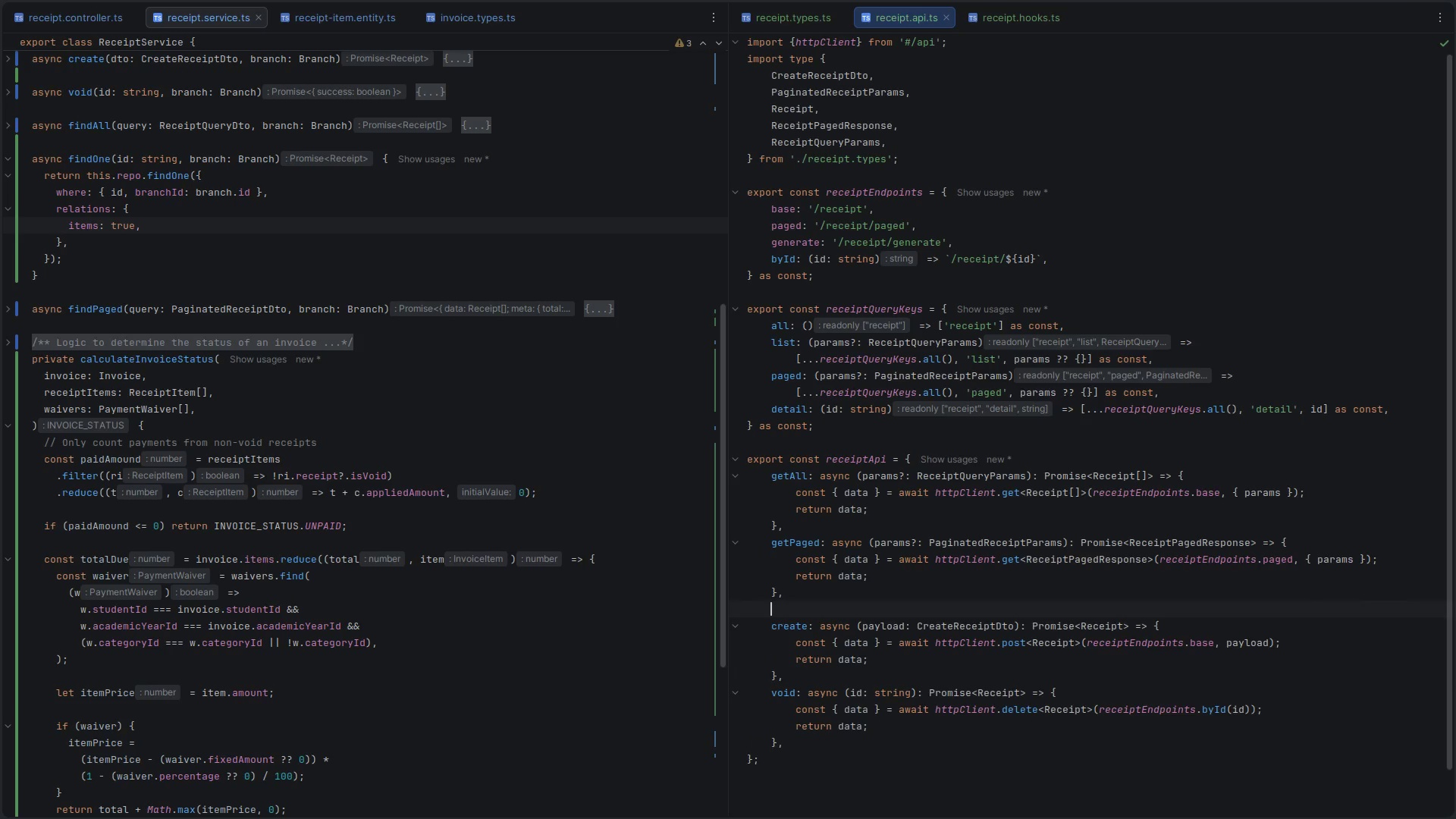 
key(Control+V)
 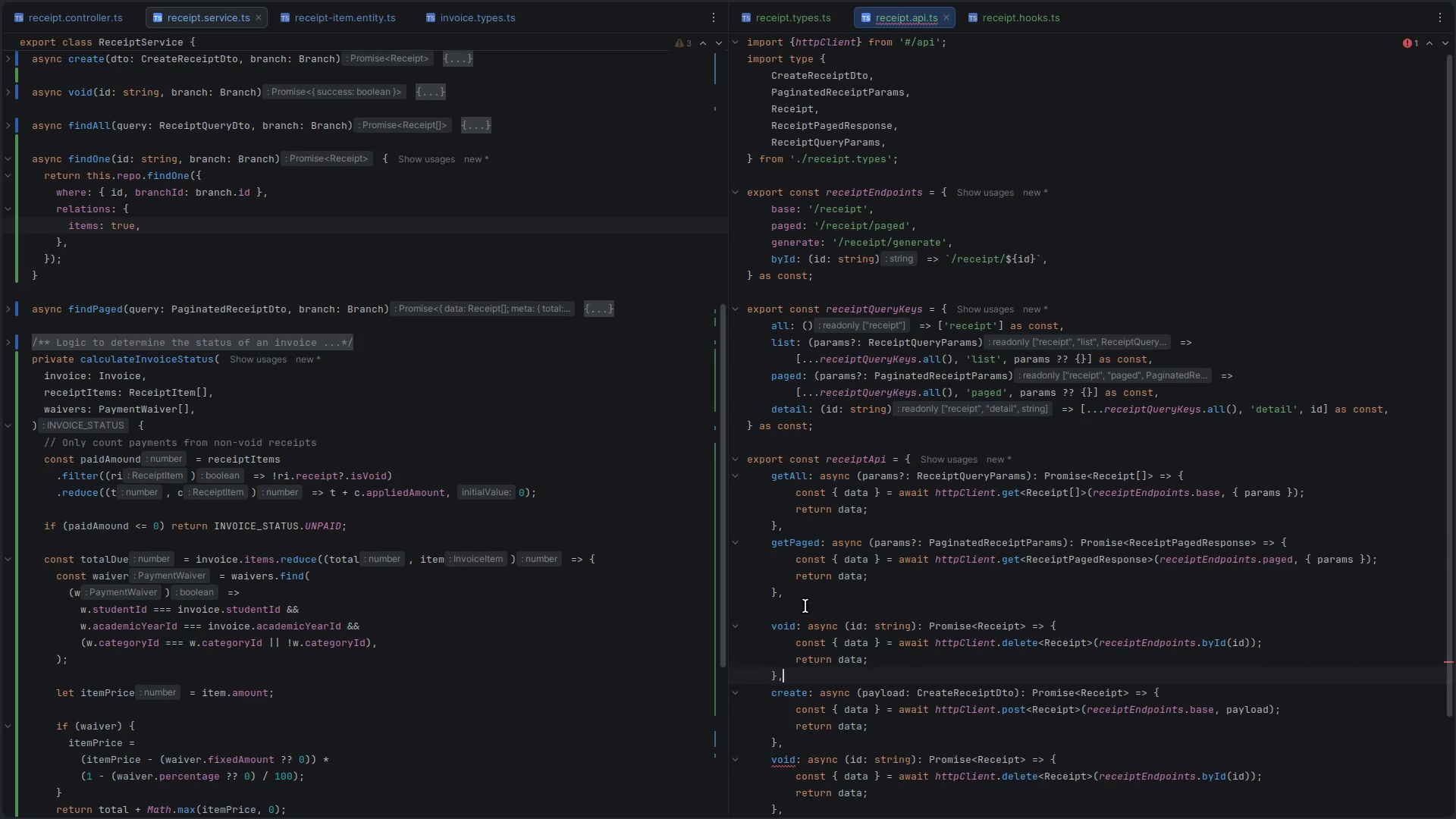 
left_click([794, 605])
 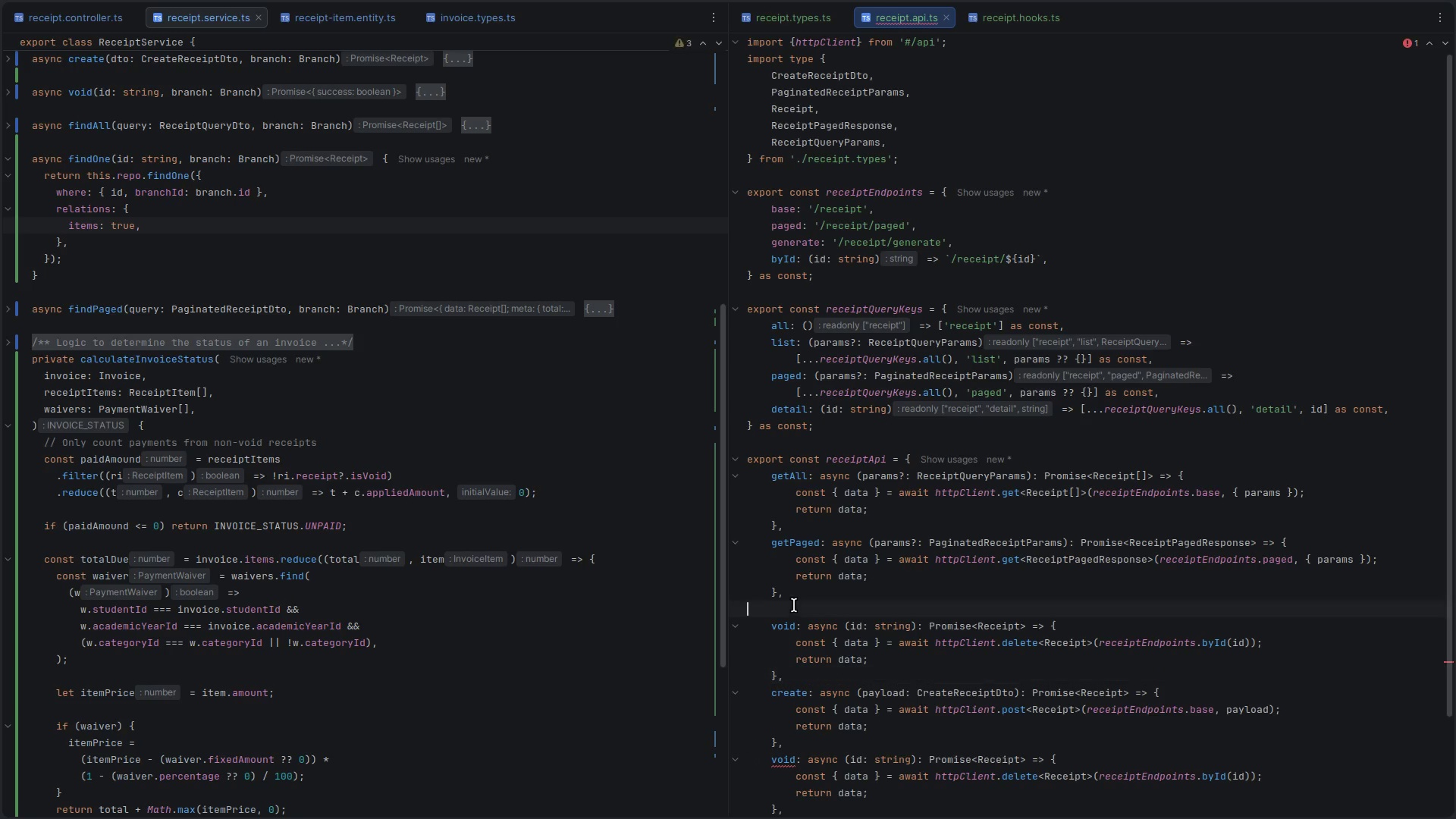 
key(Control+ControlLeft)
 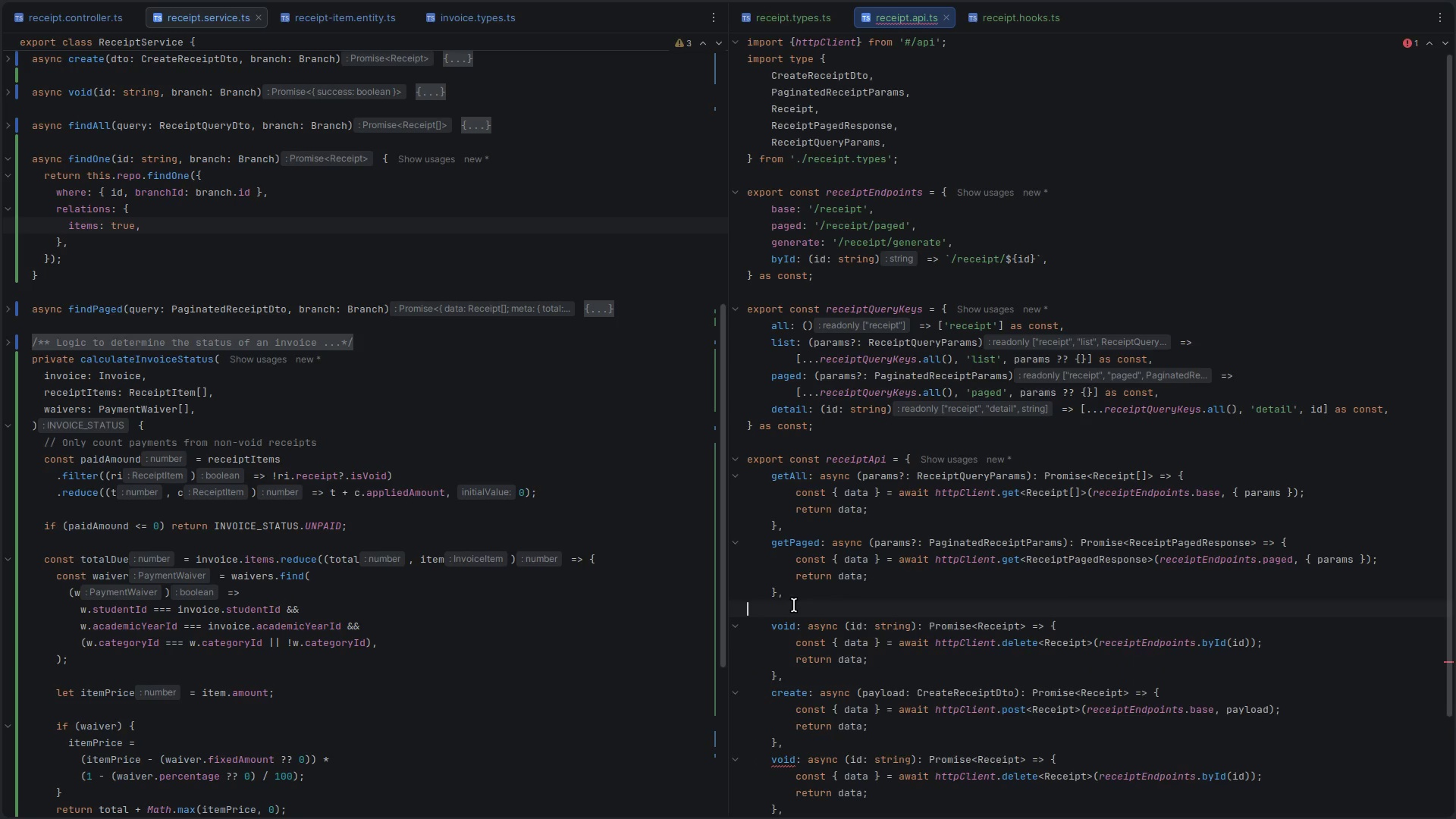 
key(Control+X)
 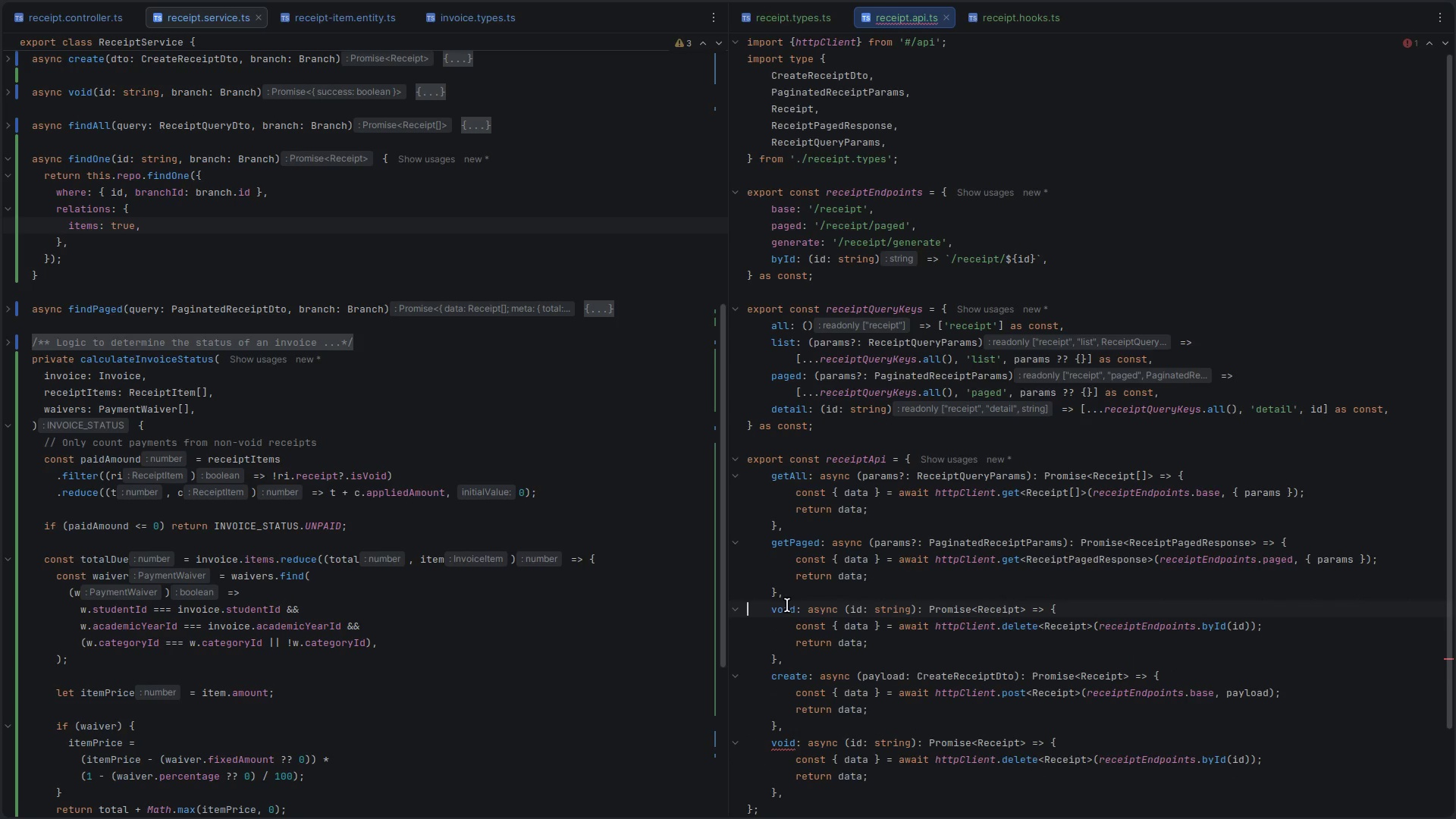 
double_click([787, 605])
 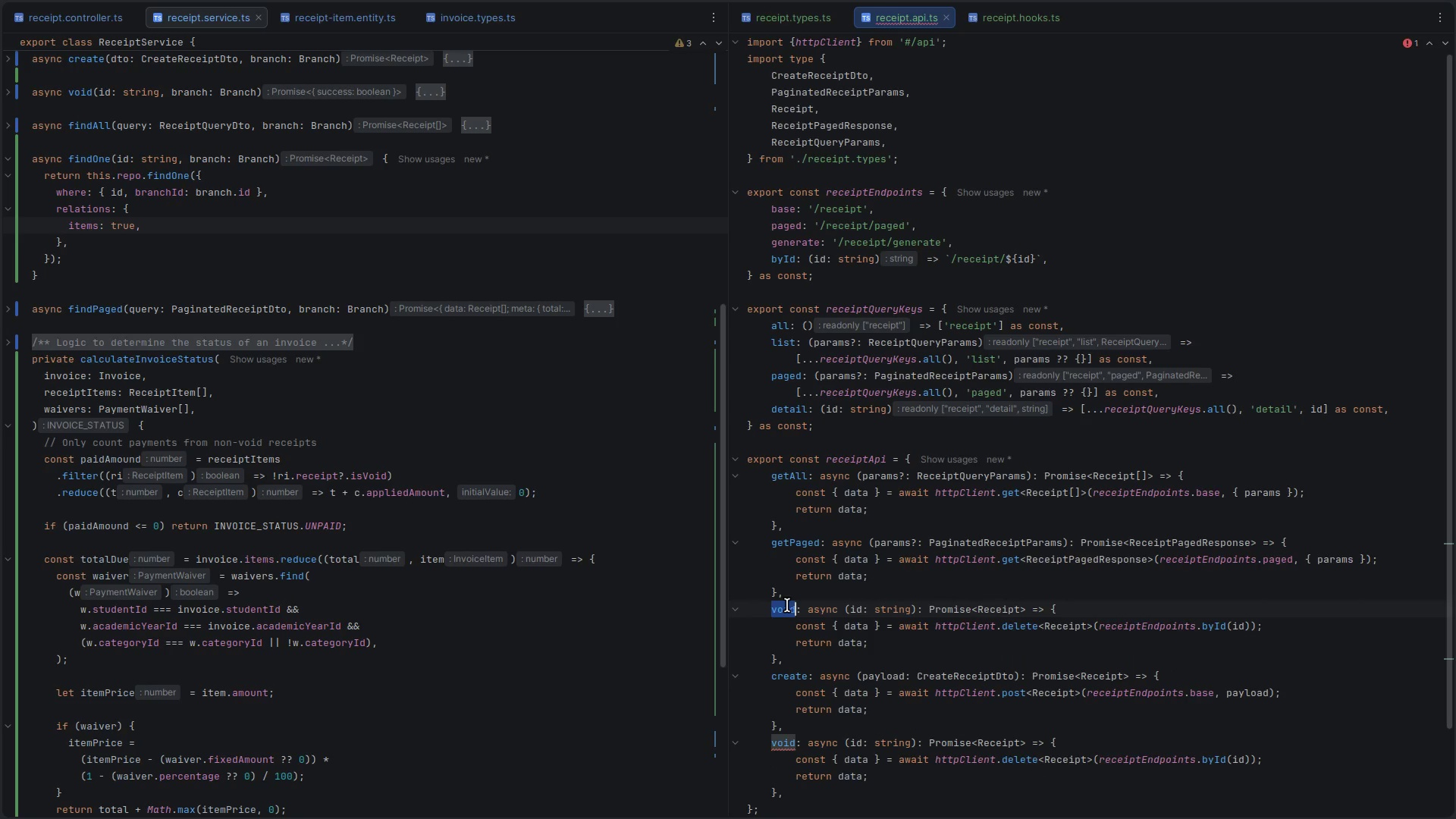 
type(getOne)
 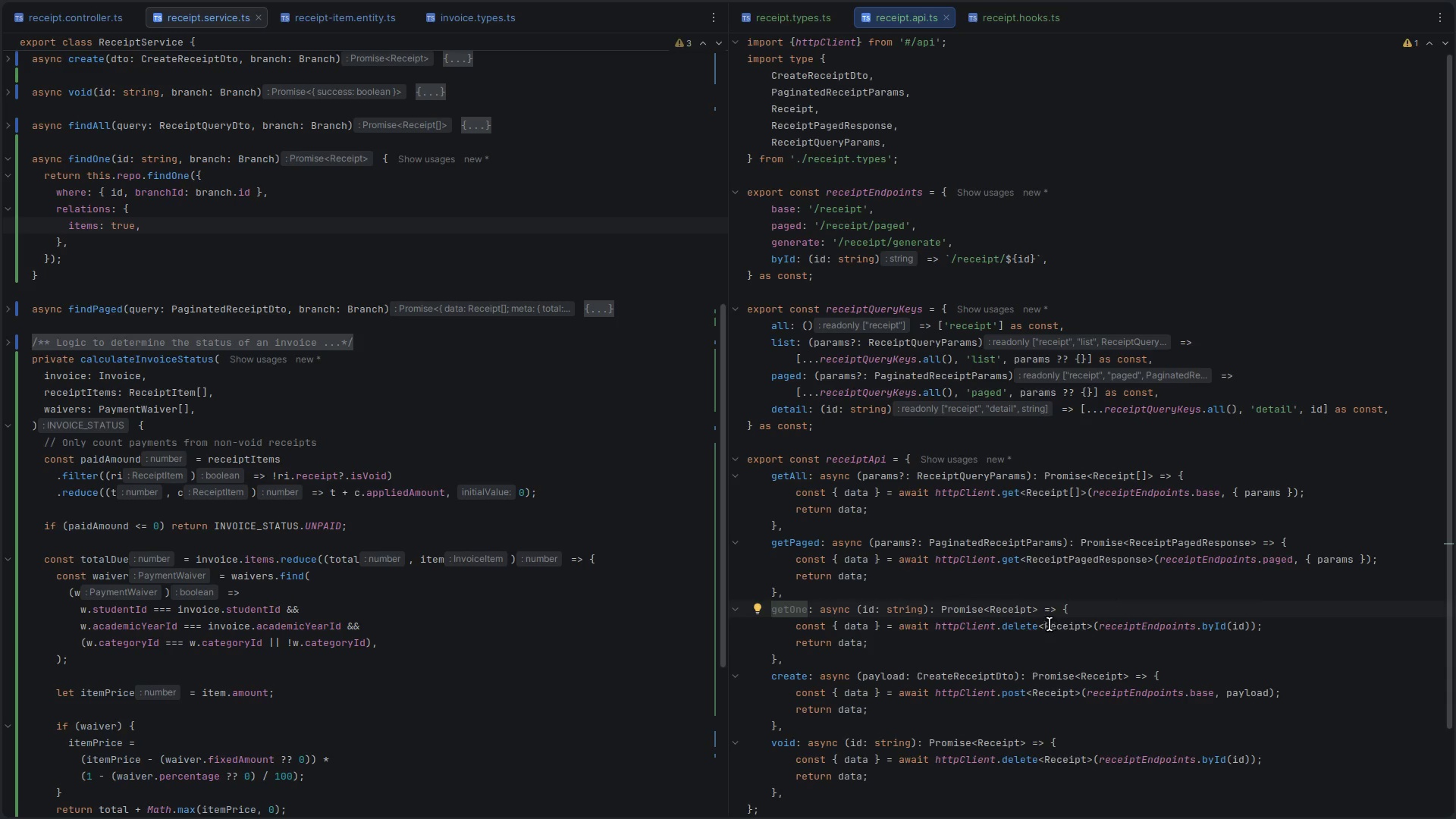 
left_click([1019, 626])
 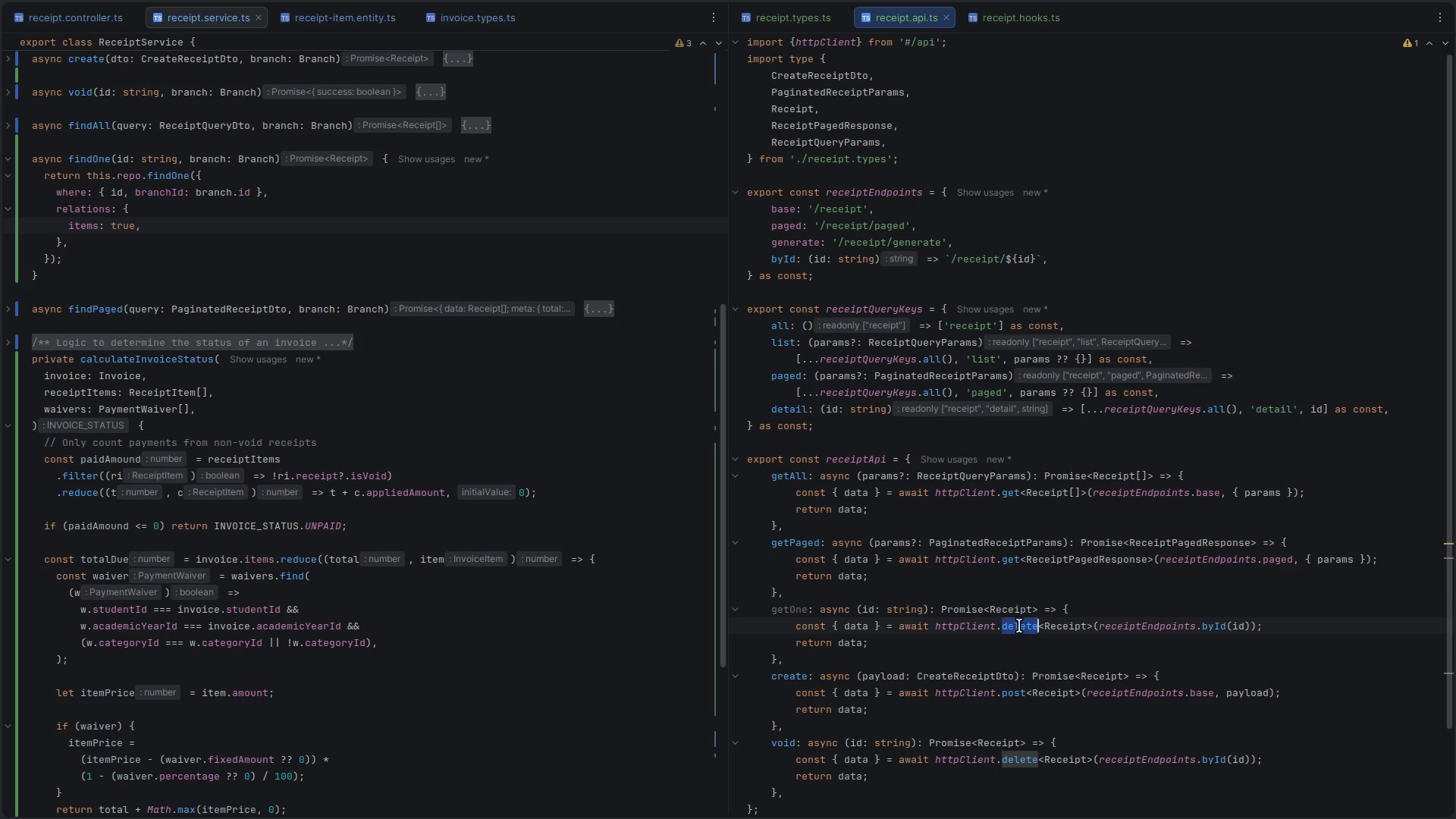 
double_click([1019, 626])
 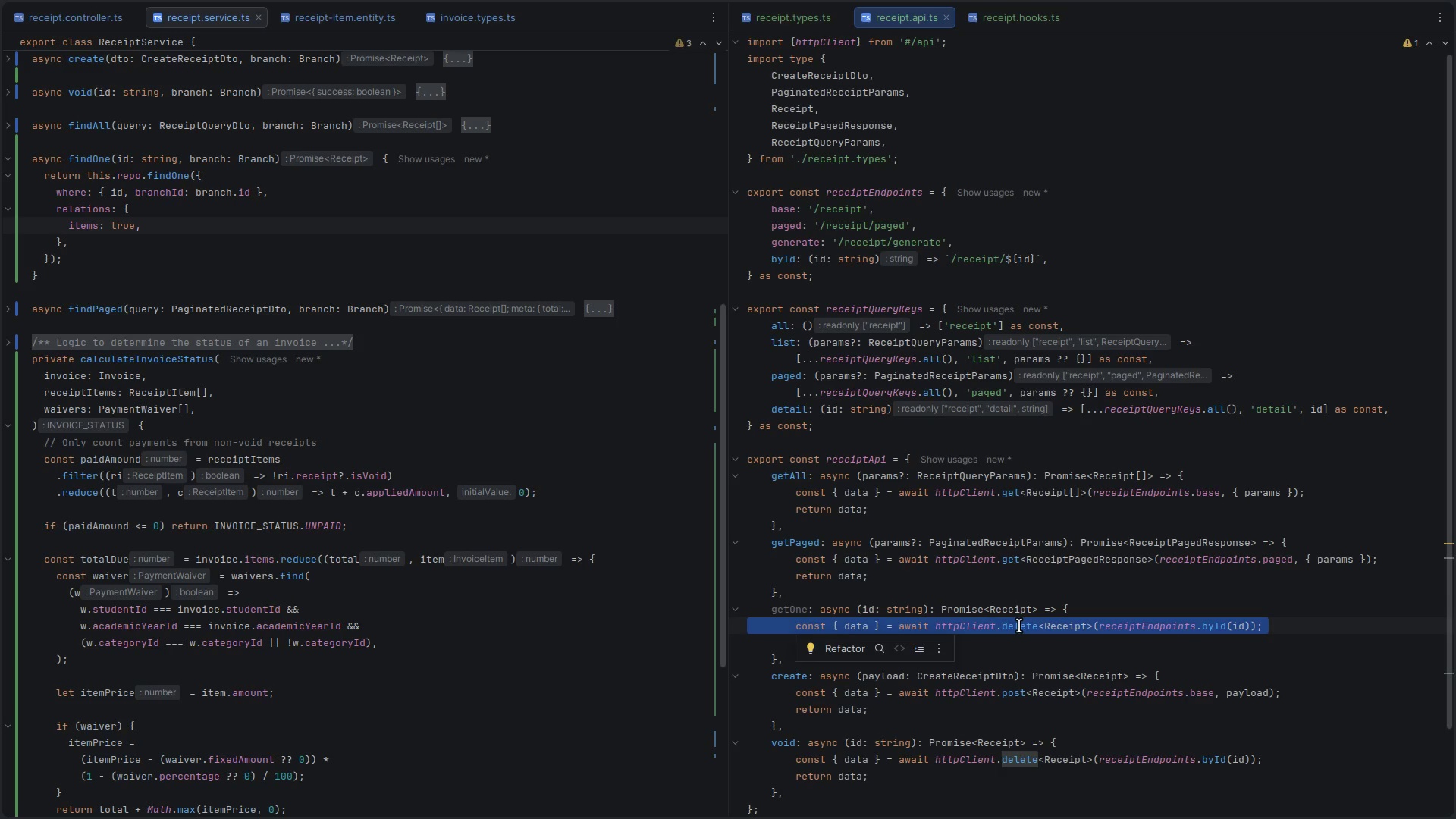 
double_click([1019, 626])
 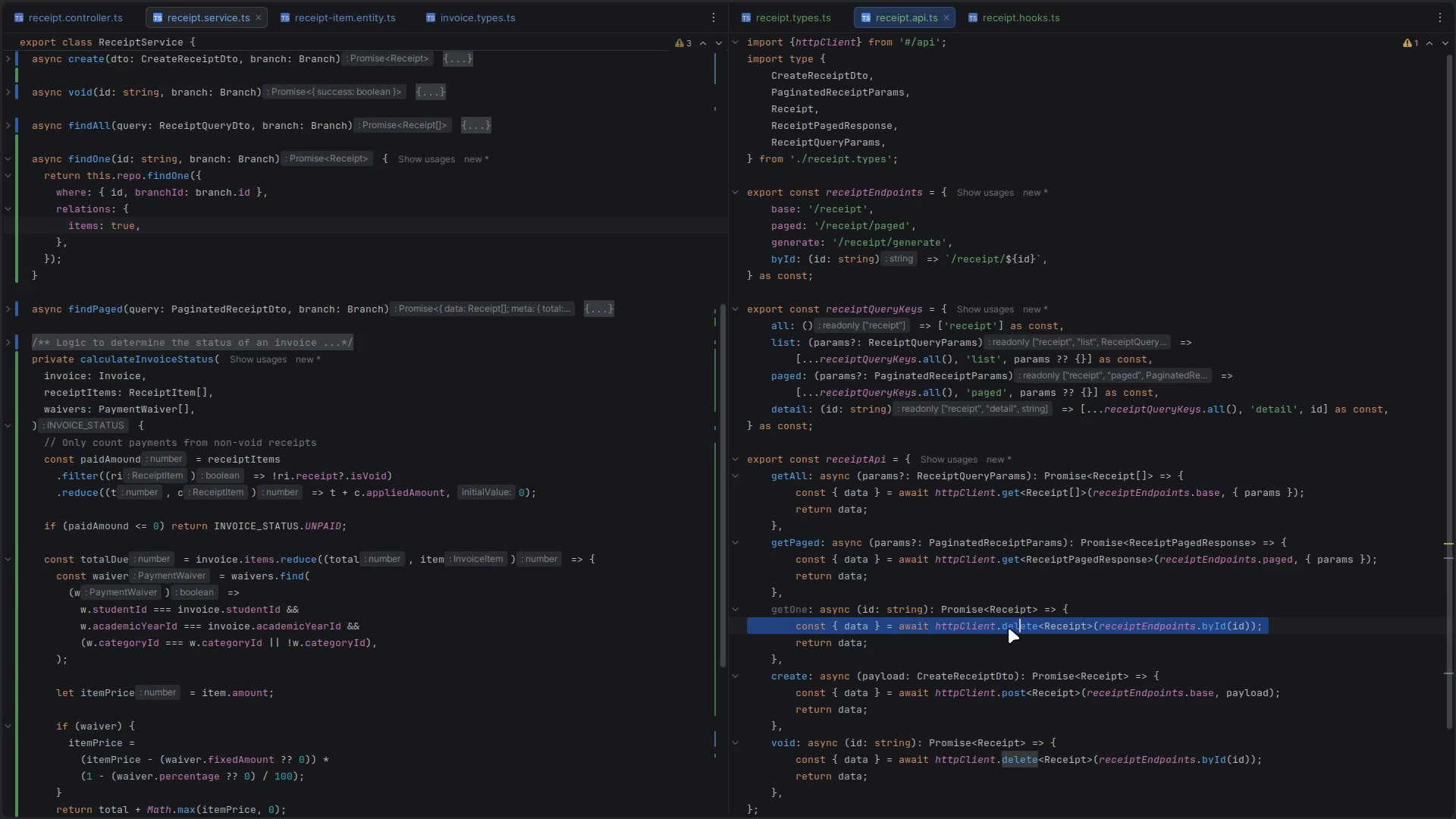 
left_click([1008, 628])
 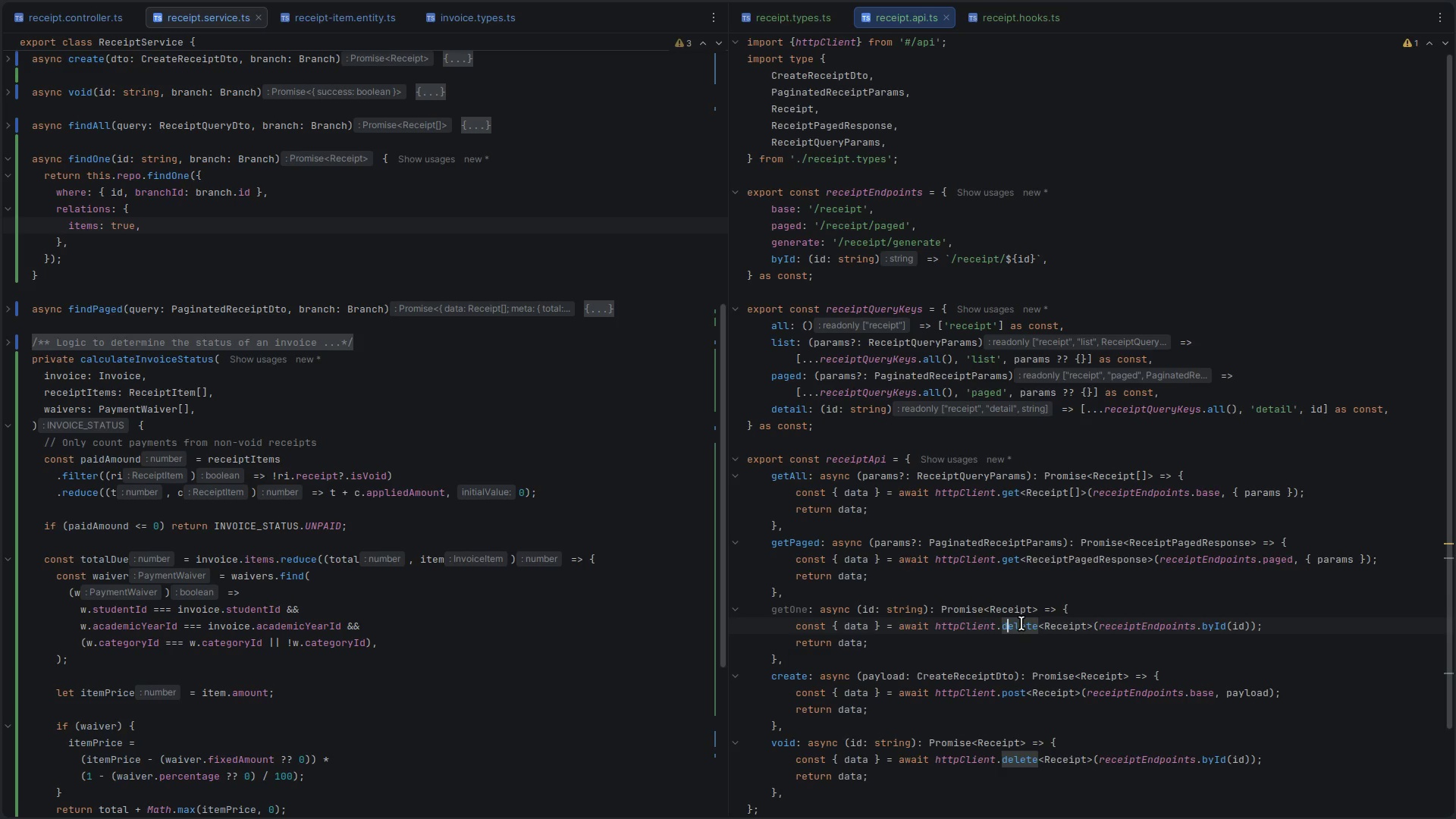 
double_click([1021, 623])
 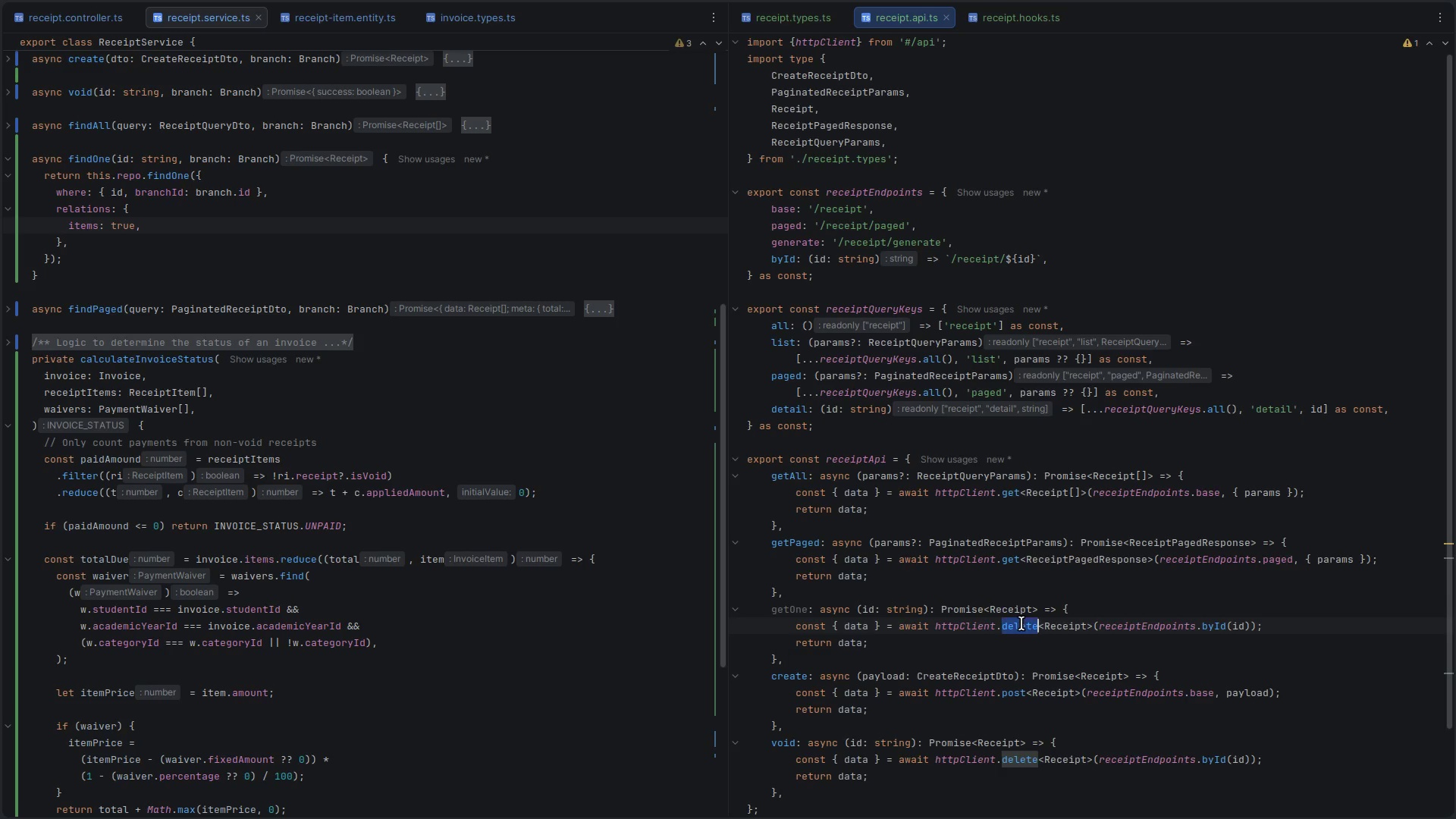 
key(G)
 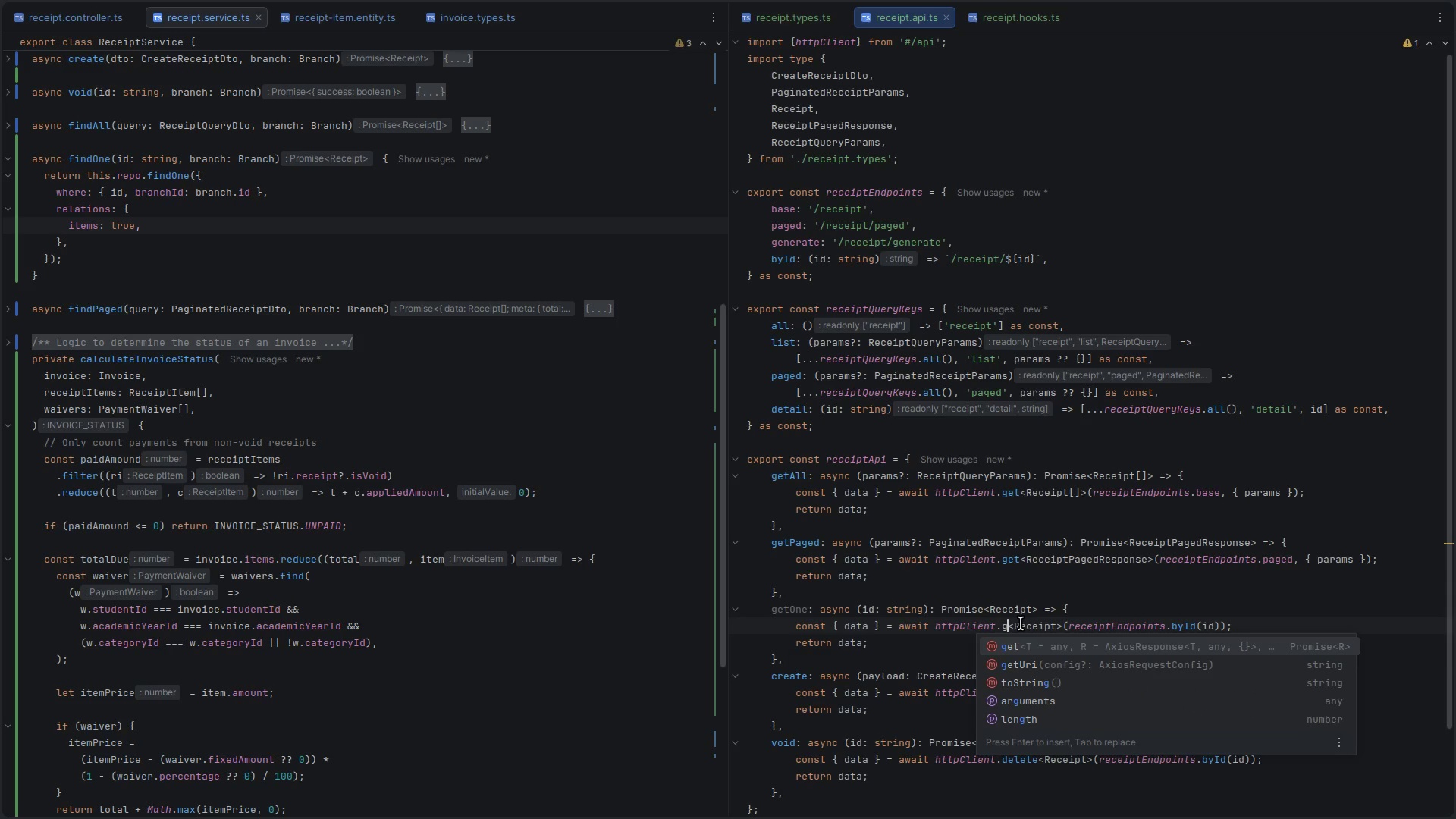 
key(Enter)
 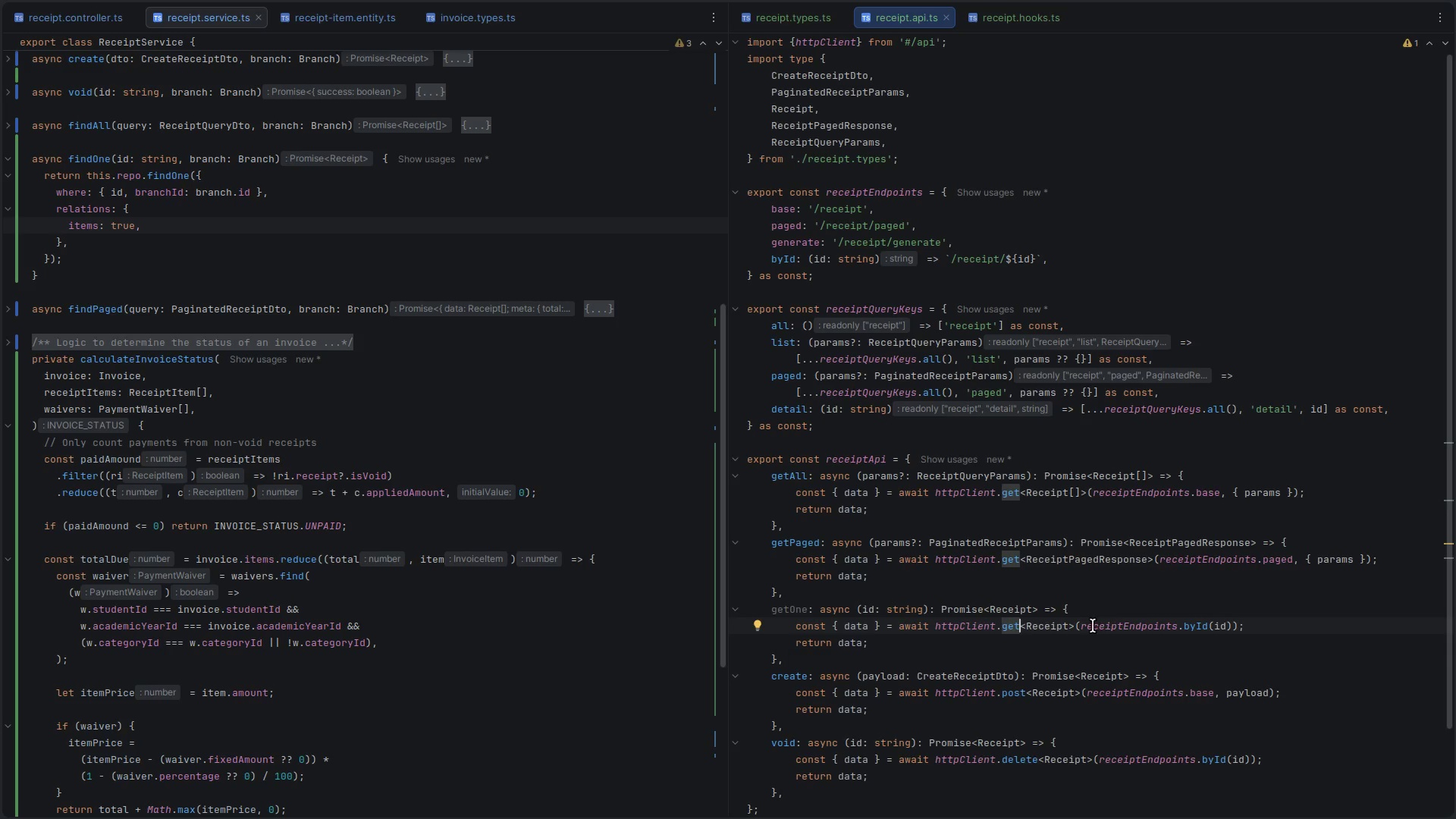 
scroll: coordinate [1040, 631], scroll_direction: down, amount: 2.0
 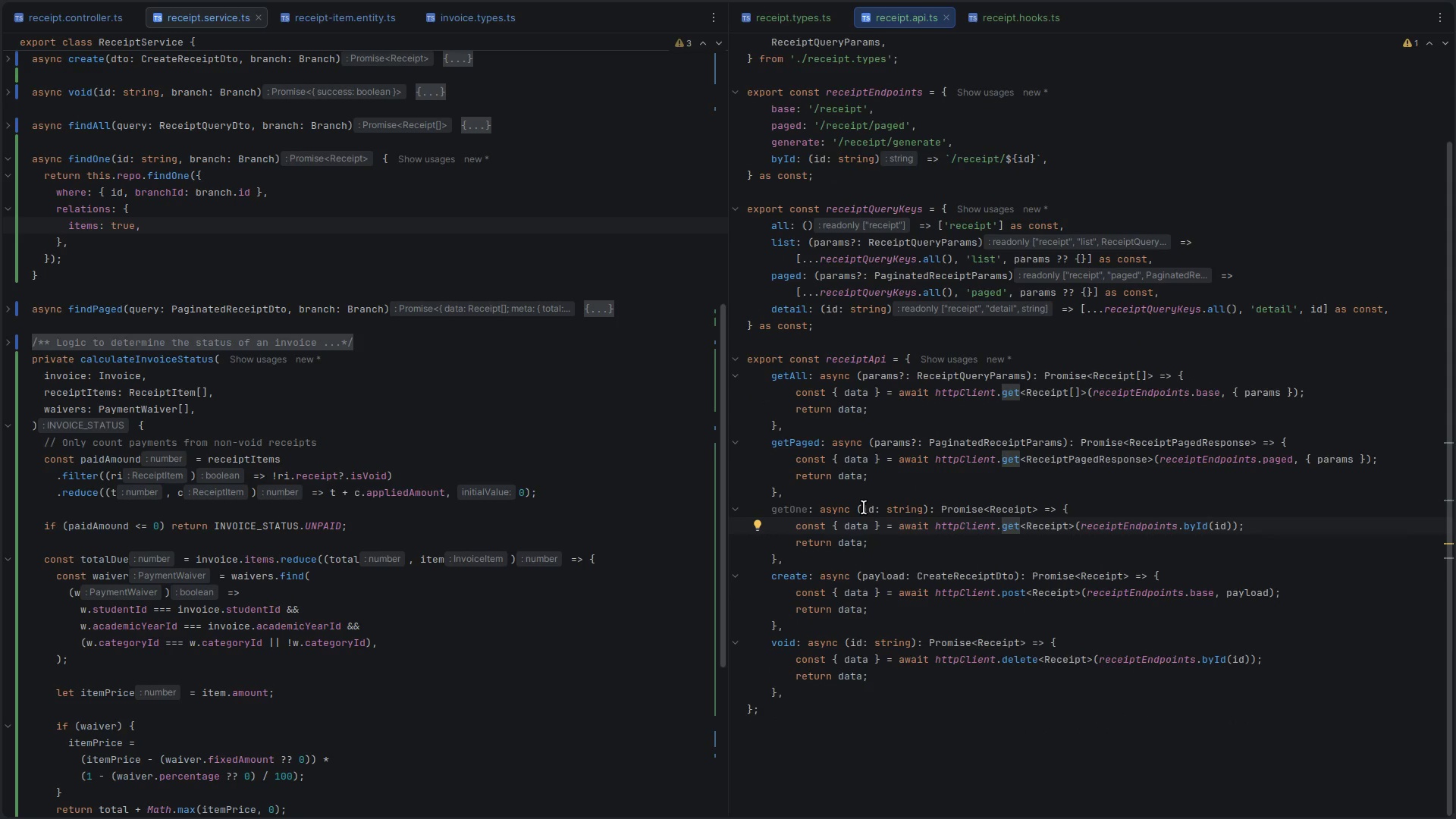 
scroll: coordinate [864, 507], scroll_direction: up, amount: 2.0
 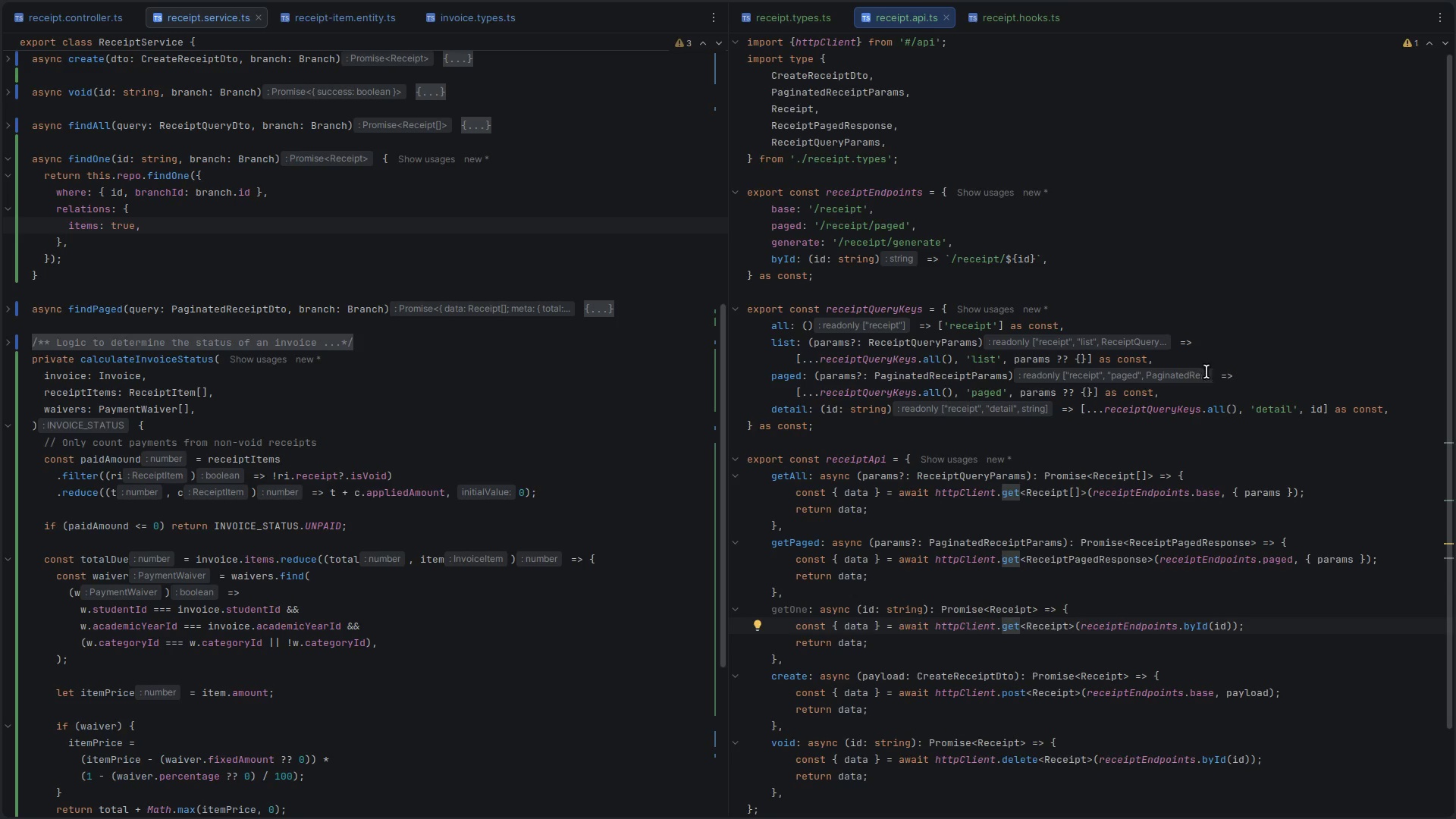 
left_click([1244, 362])
 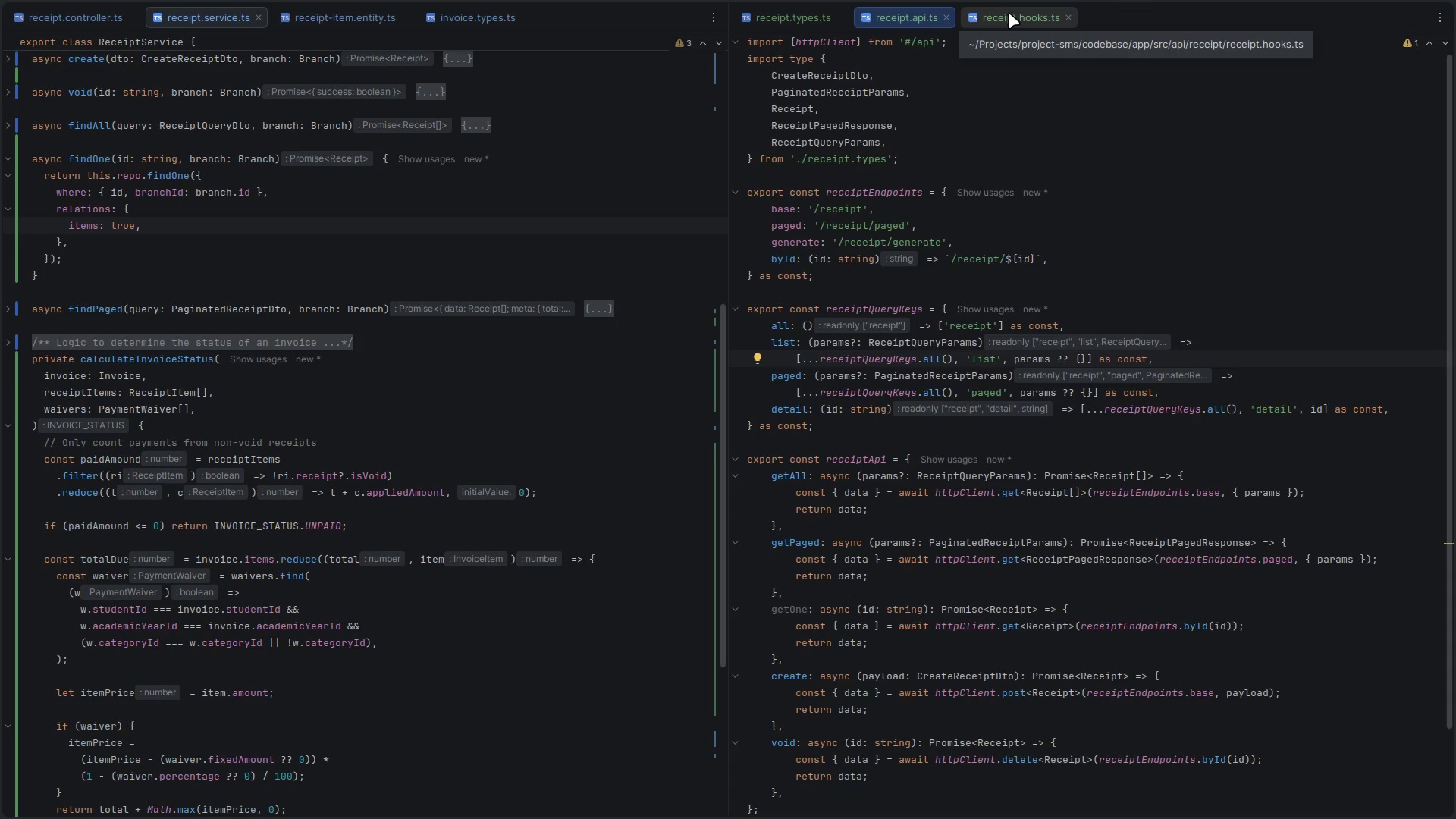 
wait(6.73)
 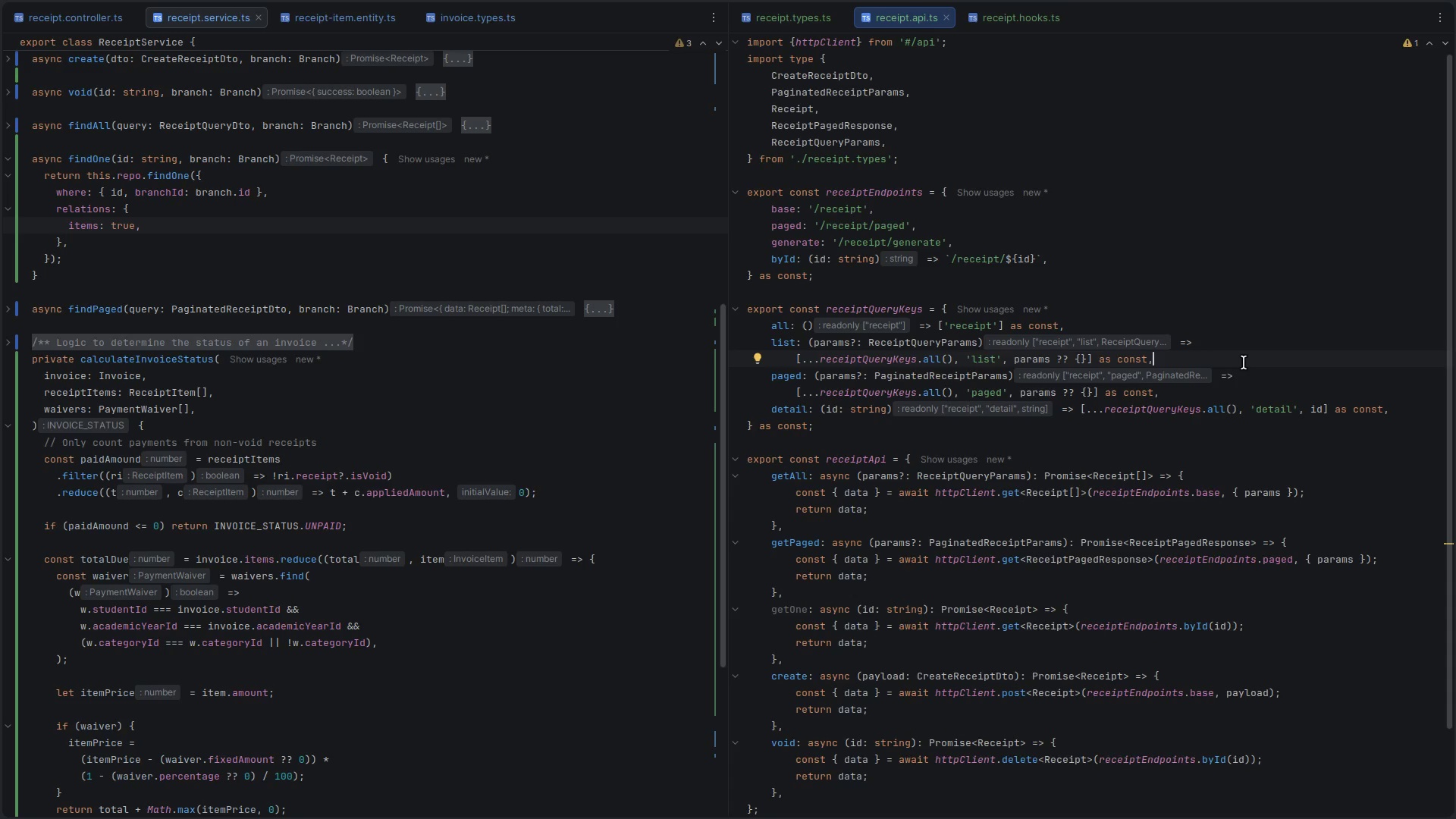 
left_click([1009, 13])
 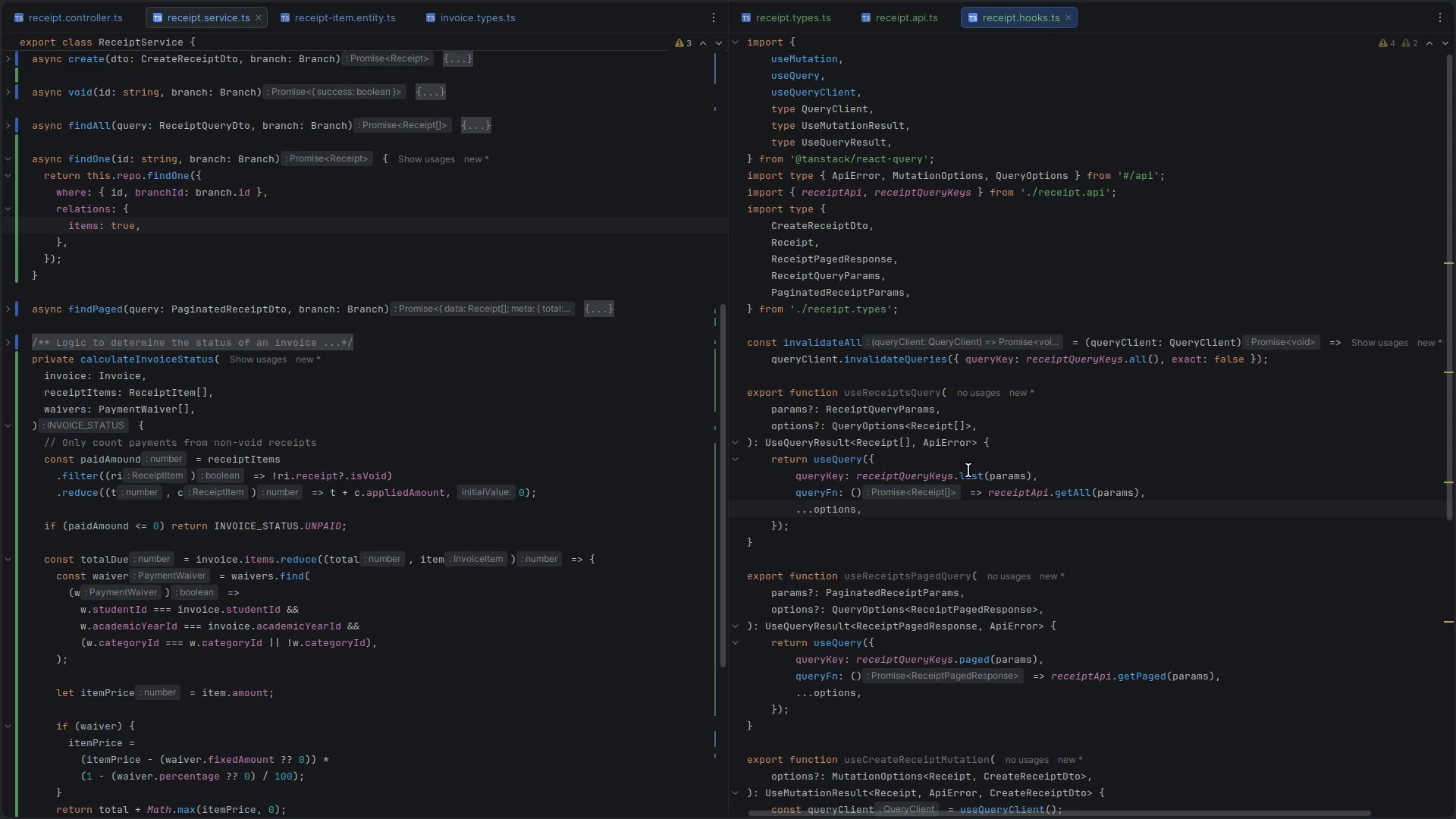 
scroll: coordinate [930, 481], scroll_direction: down, amount: 4.0
 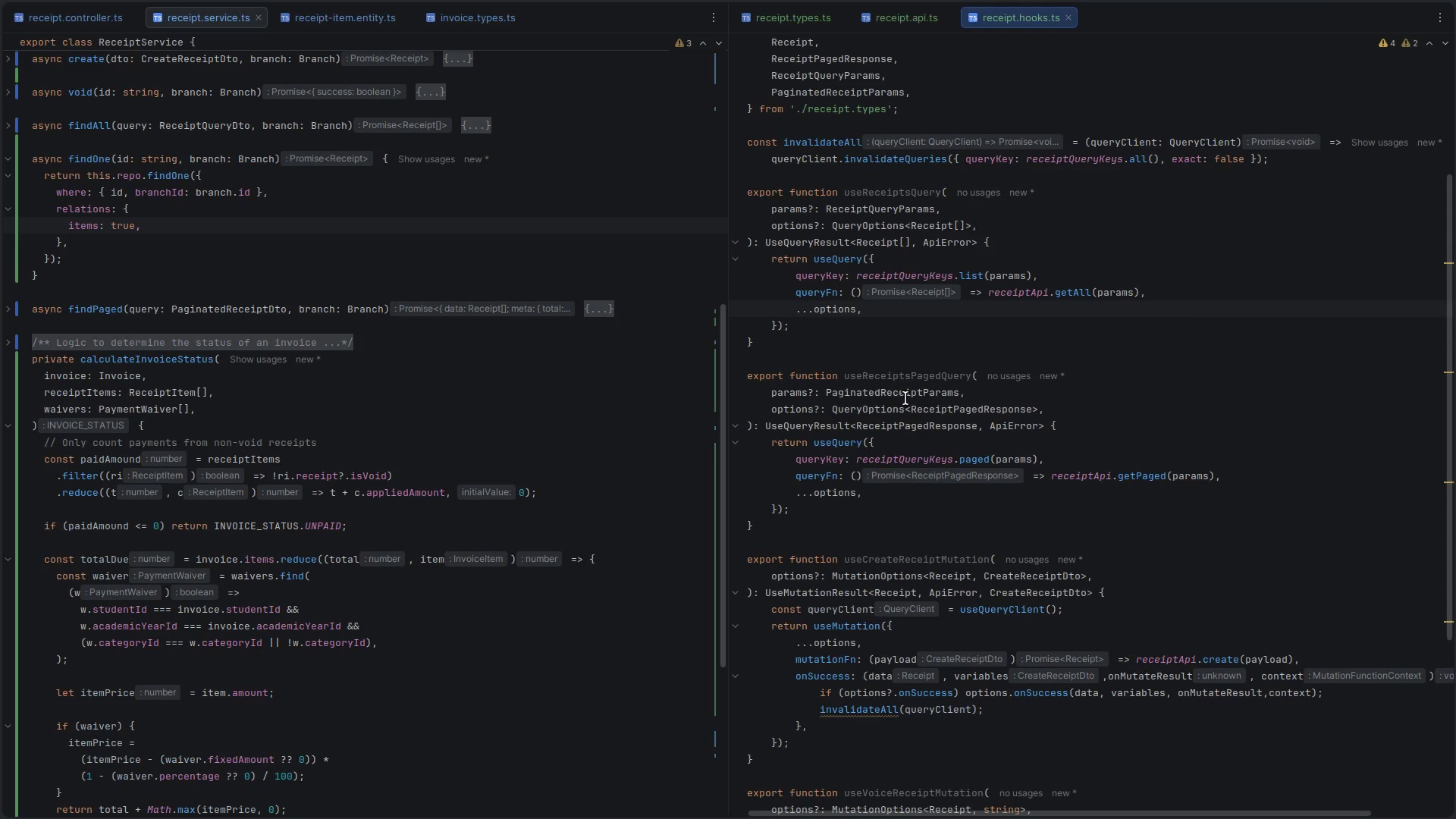 
left_click([900, 376])
 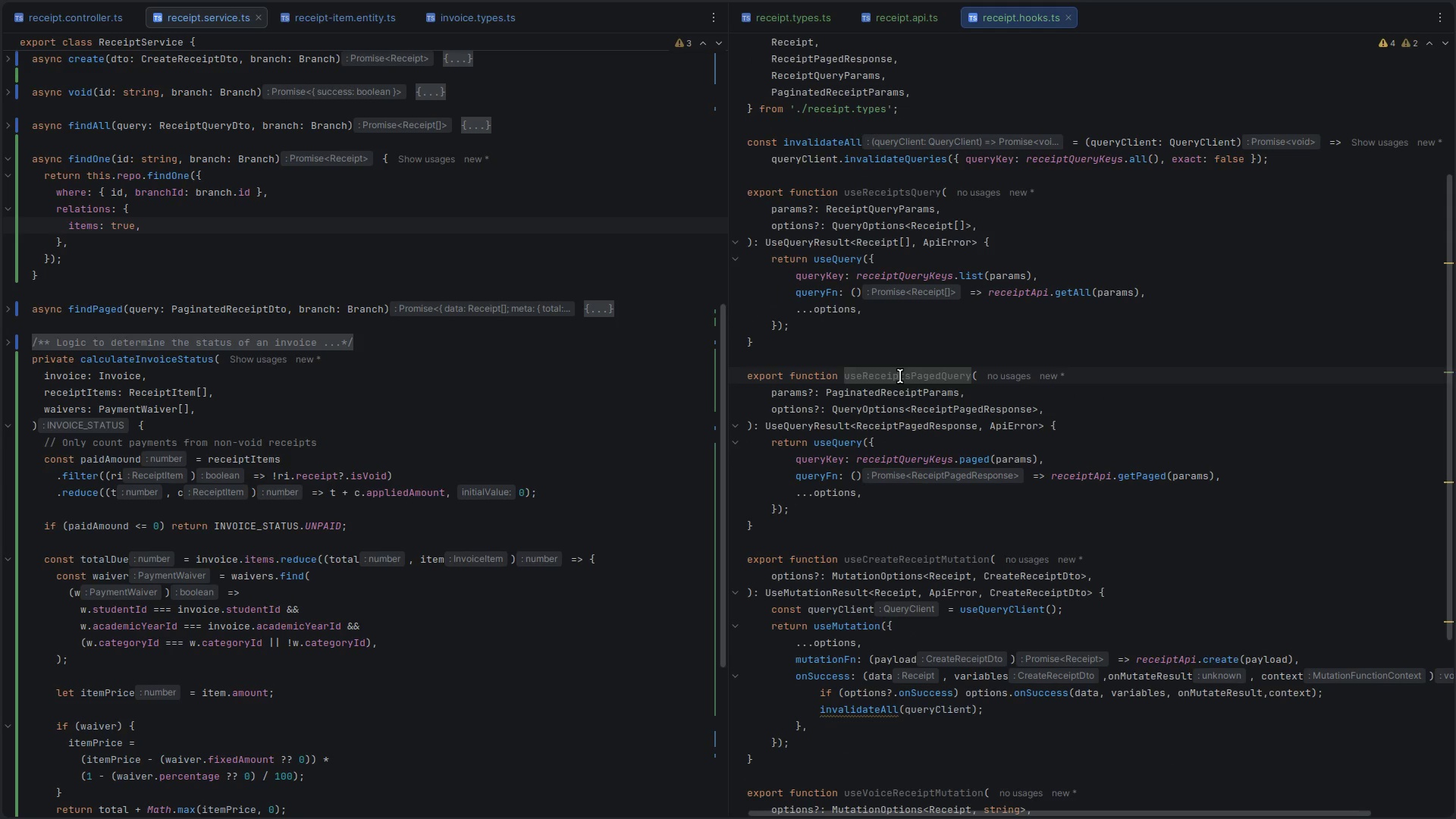 
left_click([900, 376])
 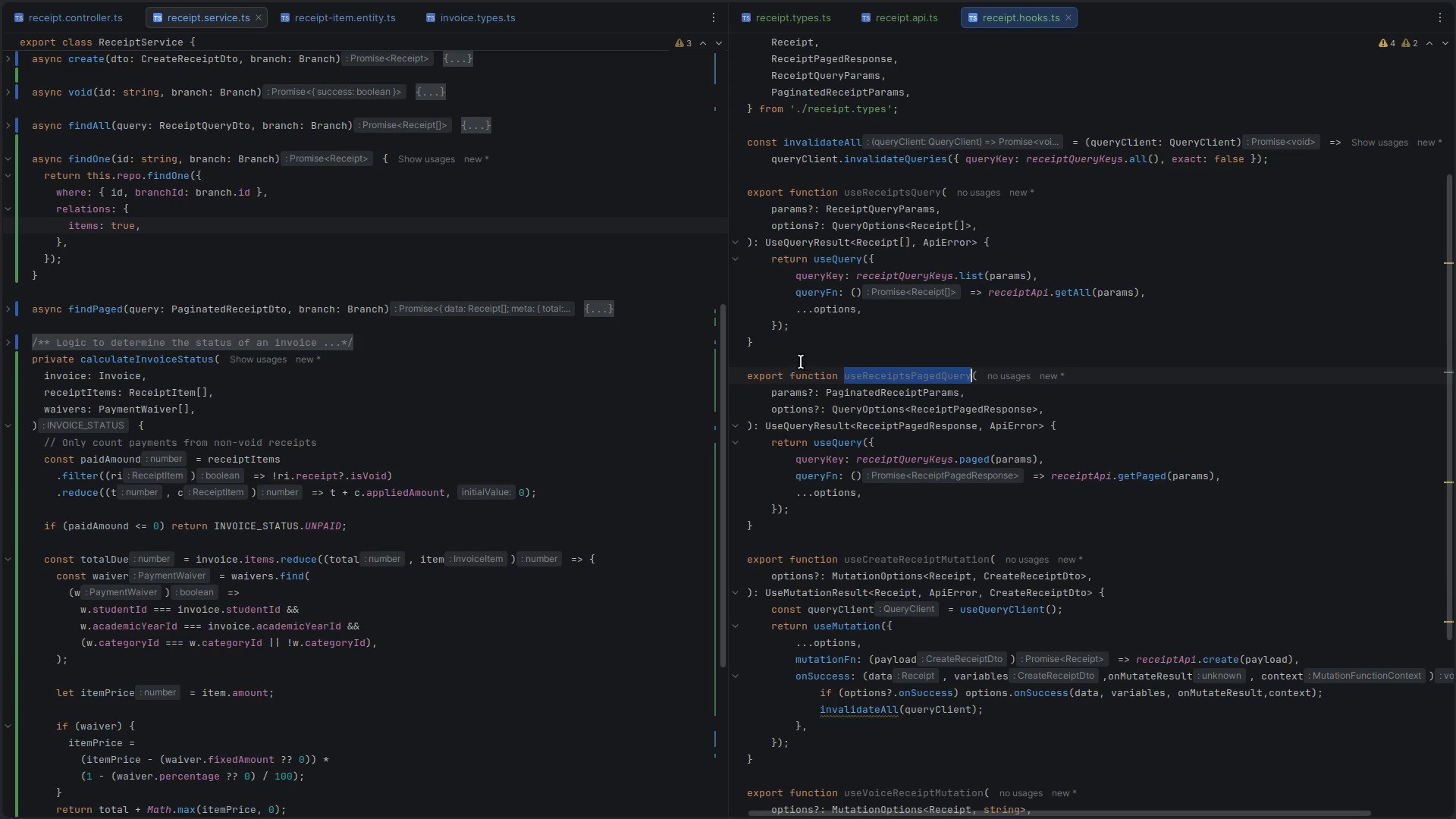 
left_click_drag(start_coordinate=[789, 344], to_coordinate=[775, 306])
 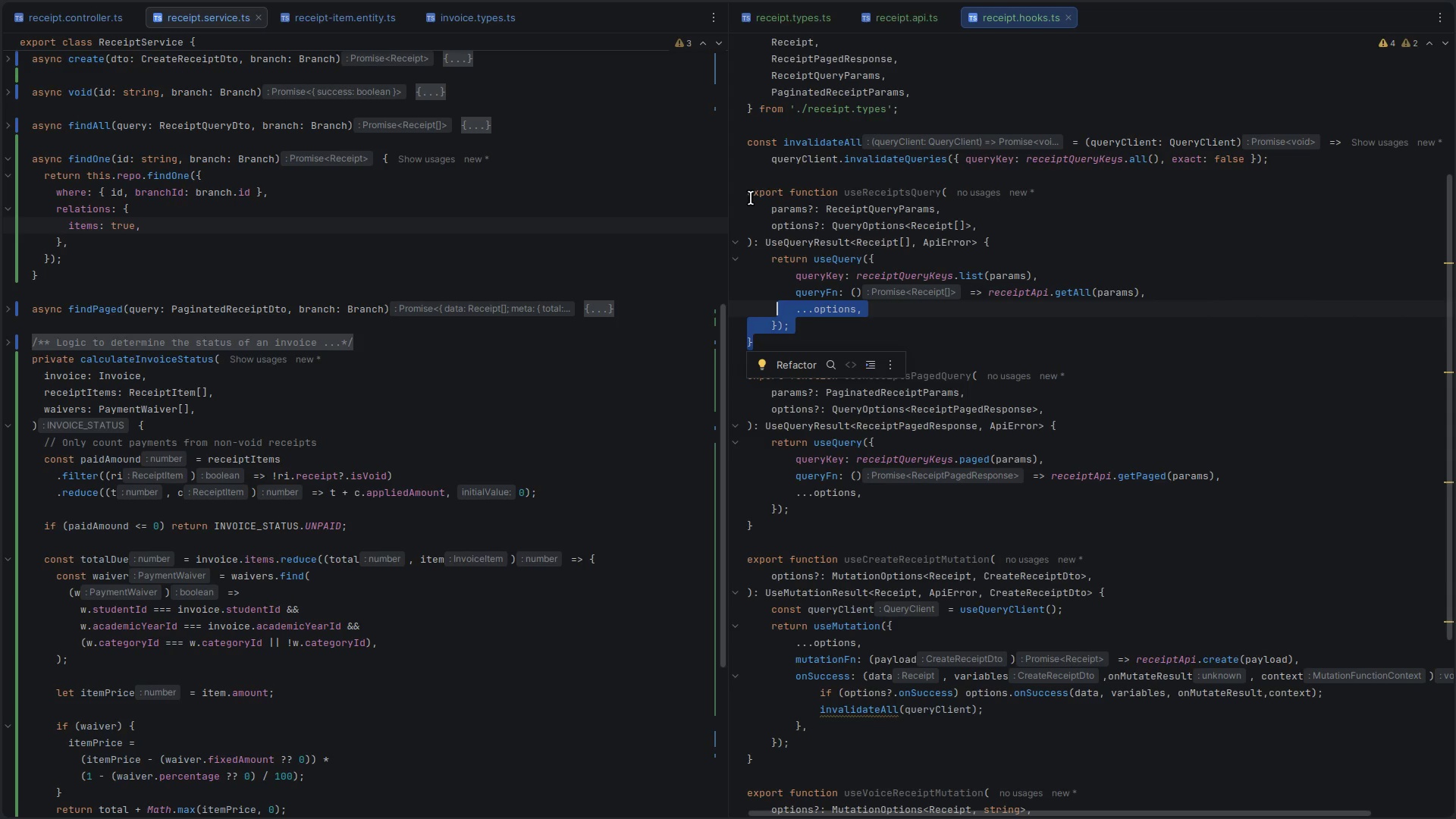 
left_click([751, 198])
 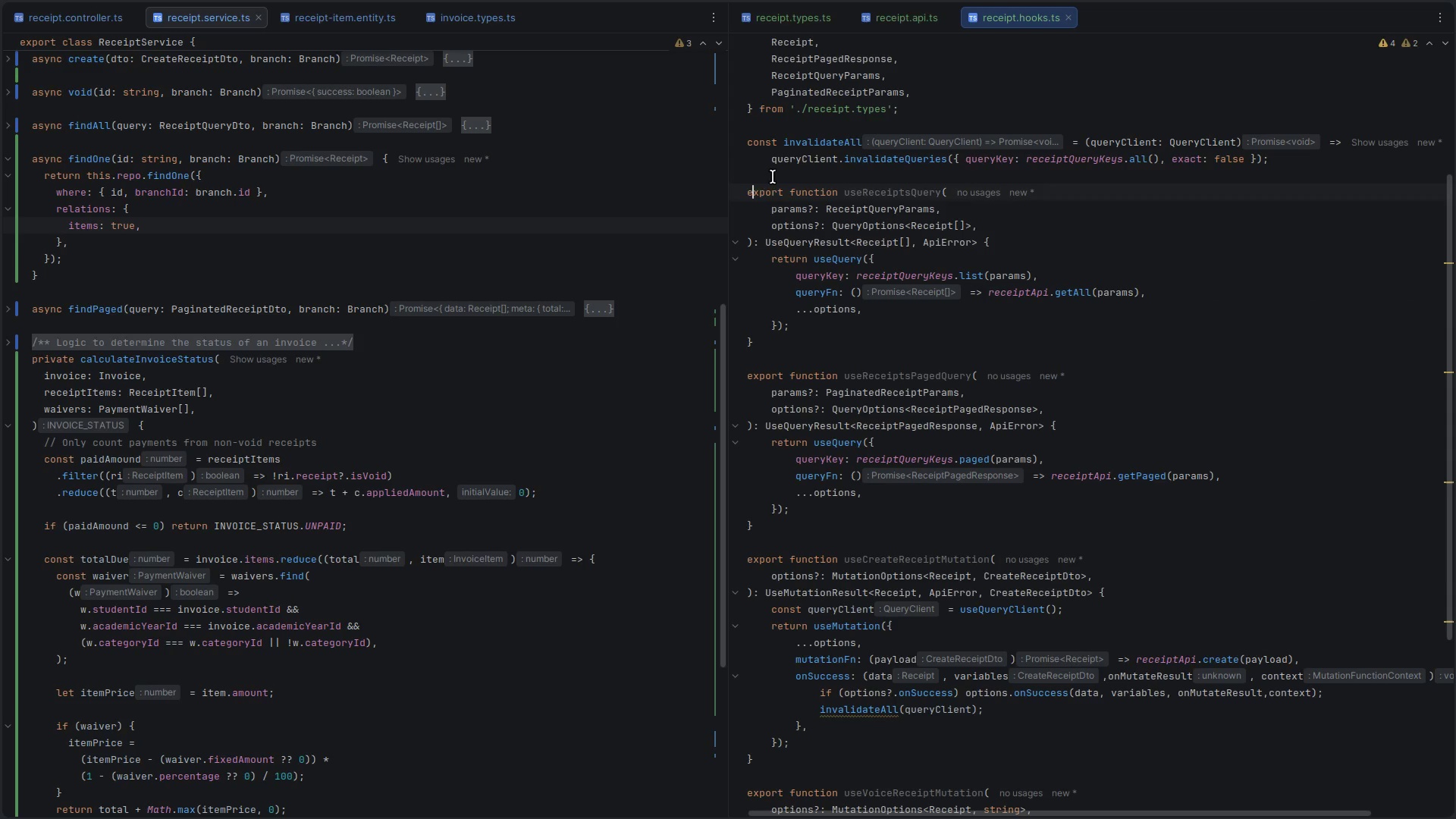 
left_click_drag(start_coordinate=[773, 177], to_coordinate=[778, 347])
 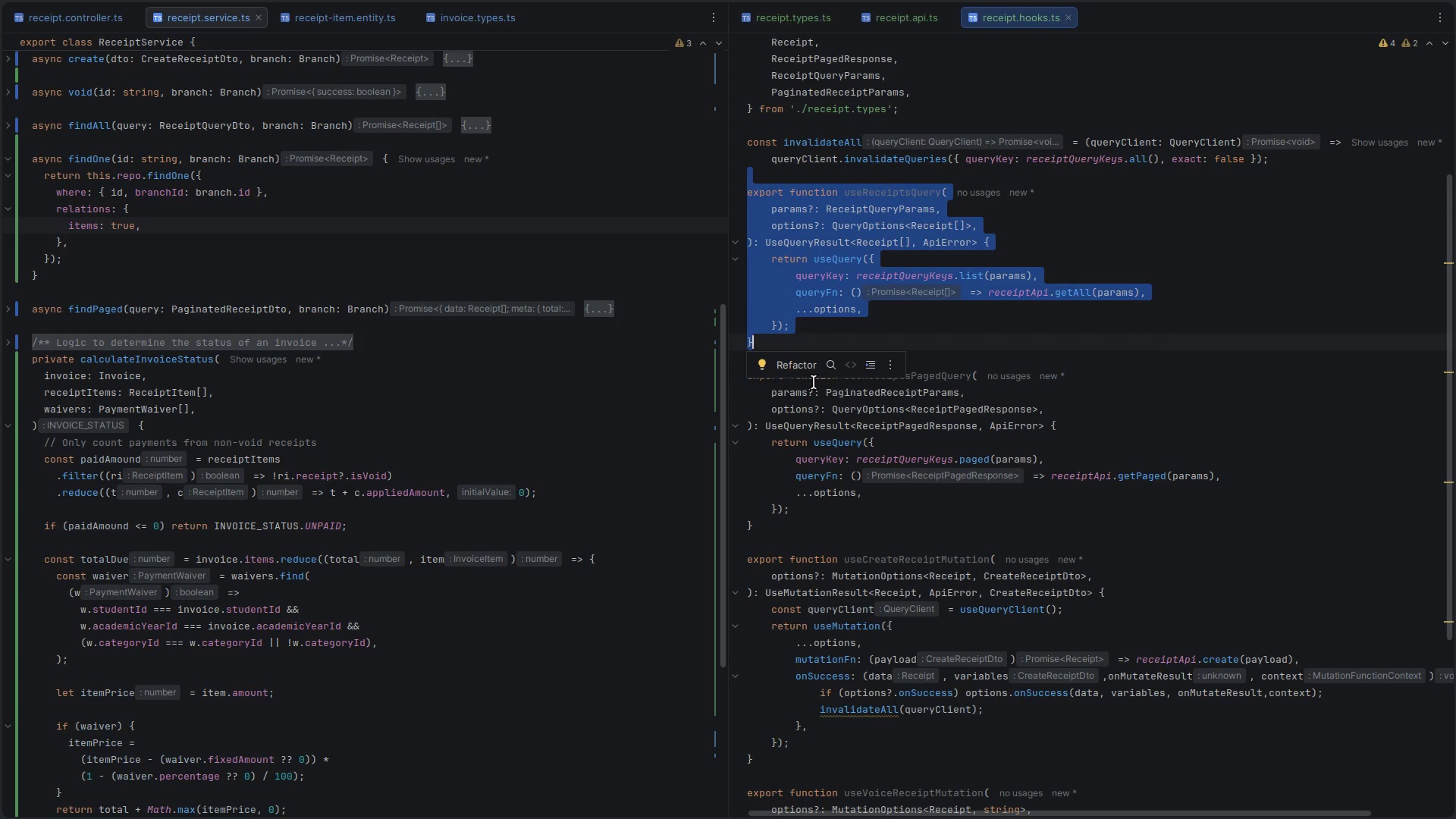 
key(Control+ControlLeft)
 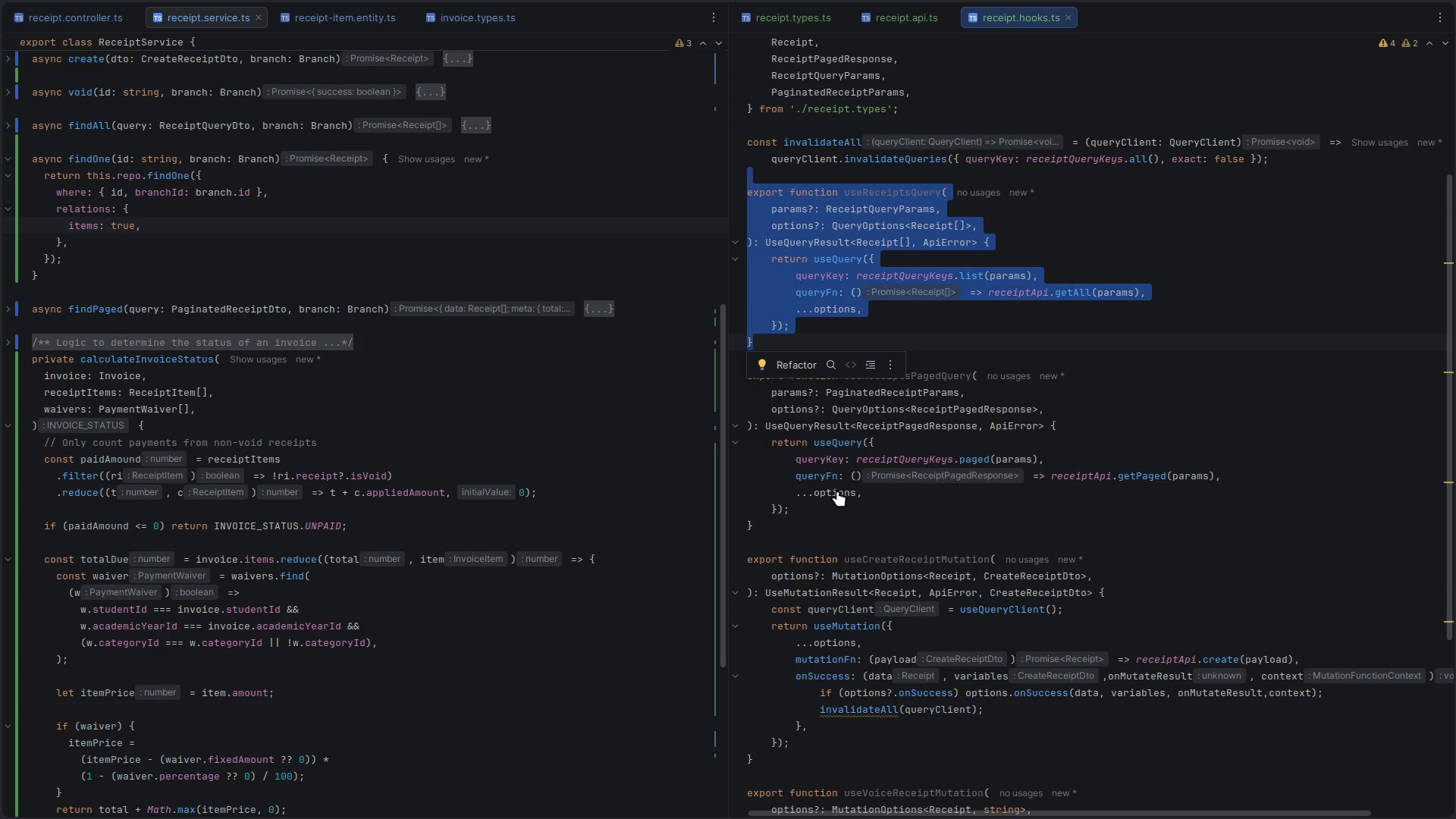 
key(Control+C)
 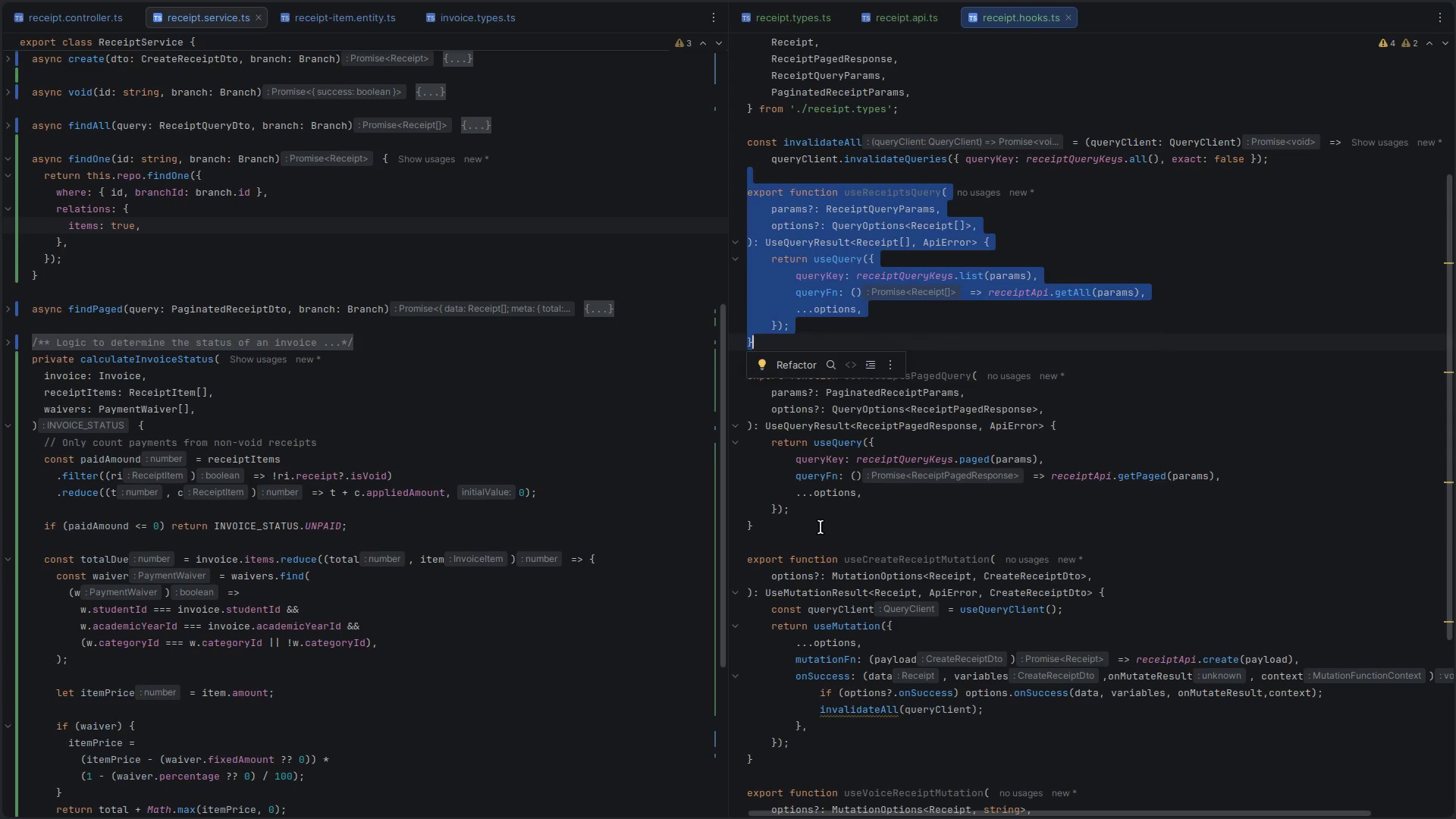 
left_click([821, 527])
 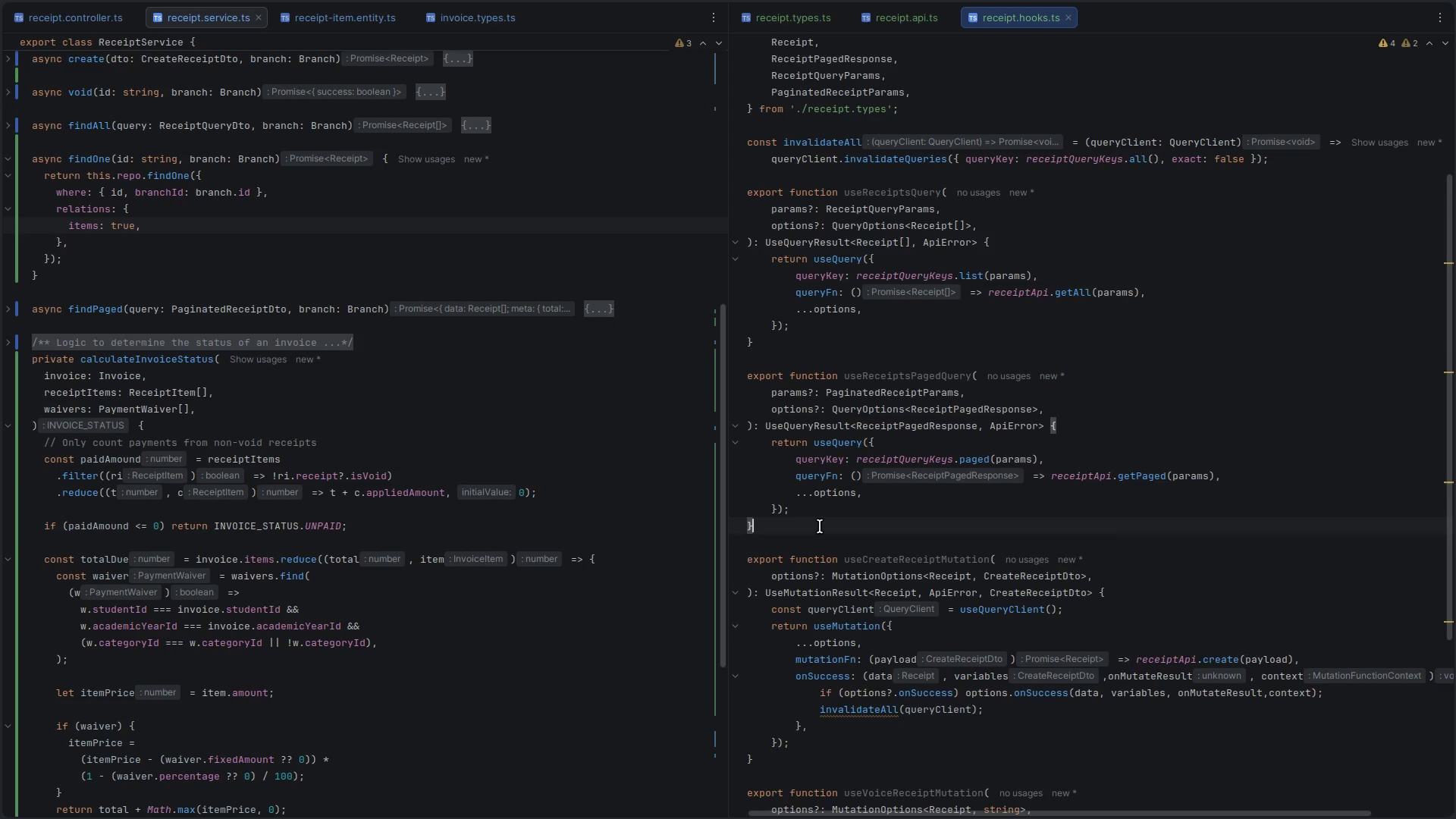 
key(Enter)
 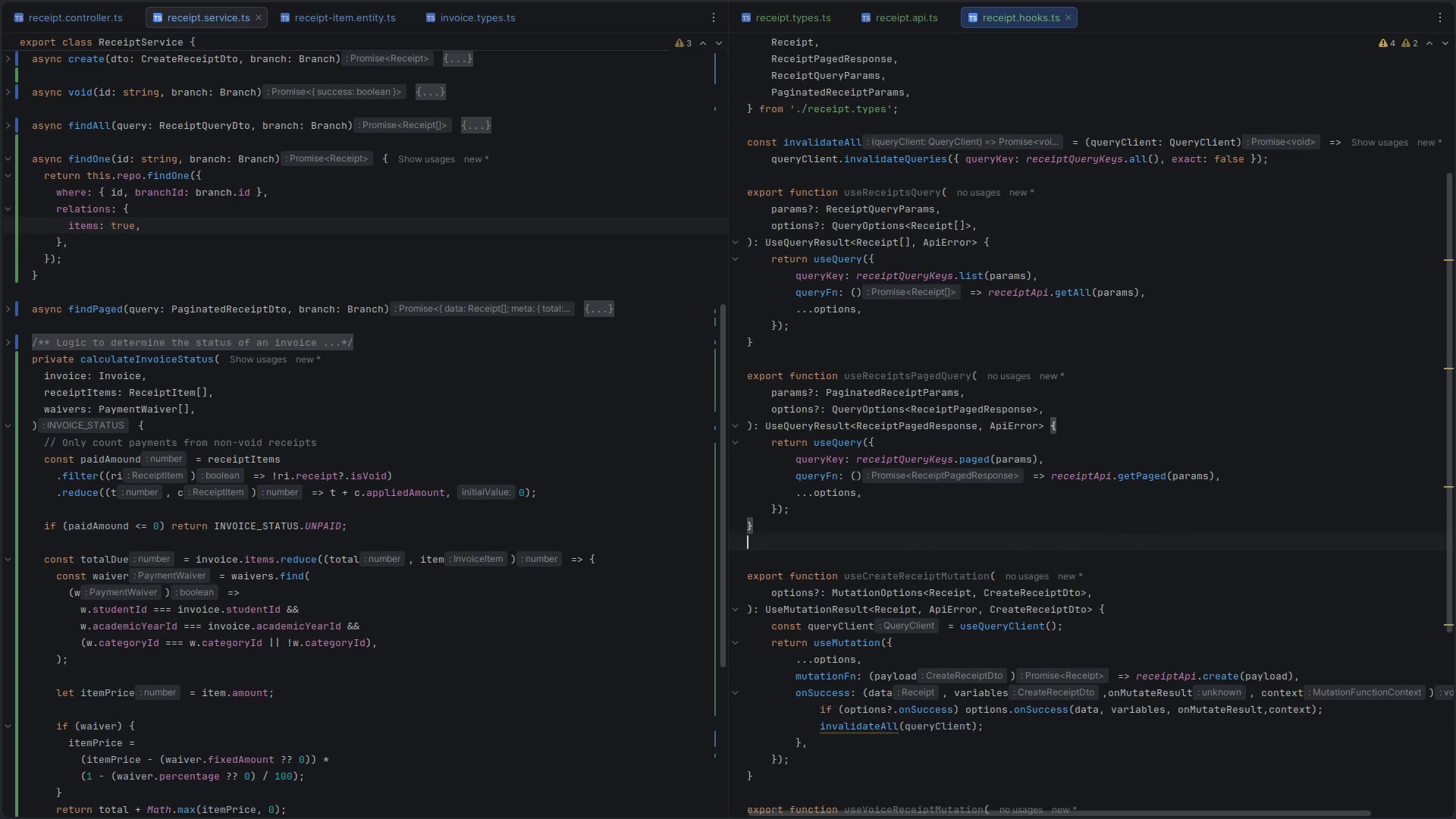 
key(Enter)
 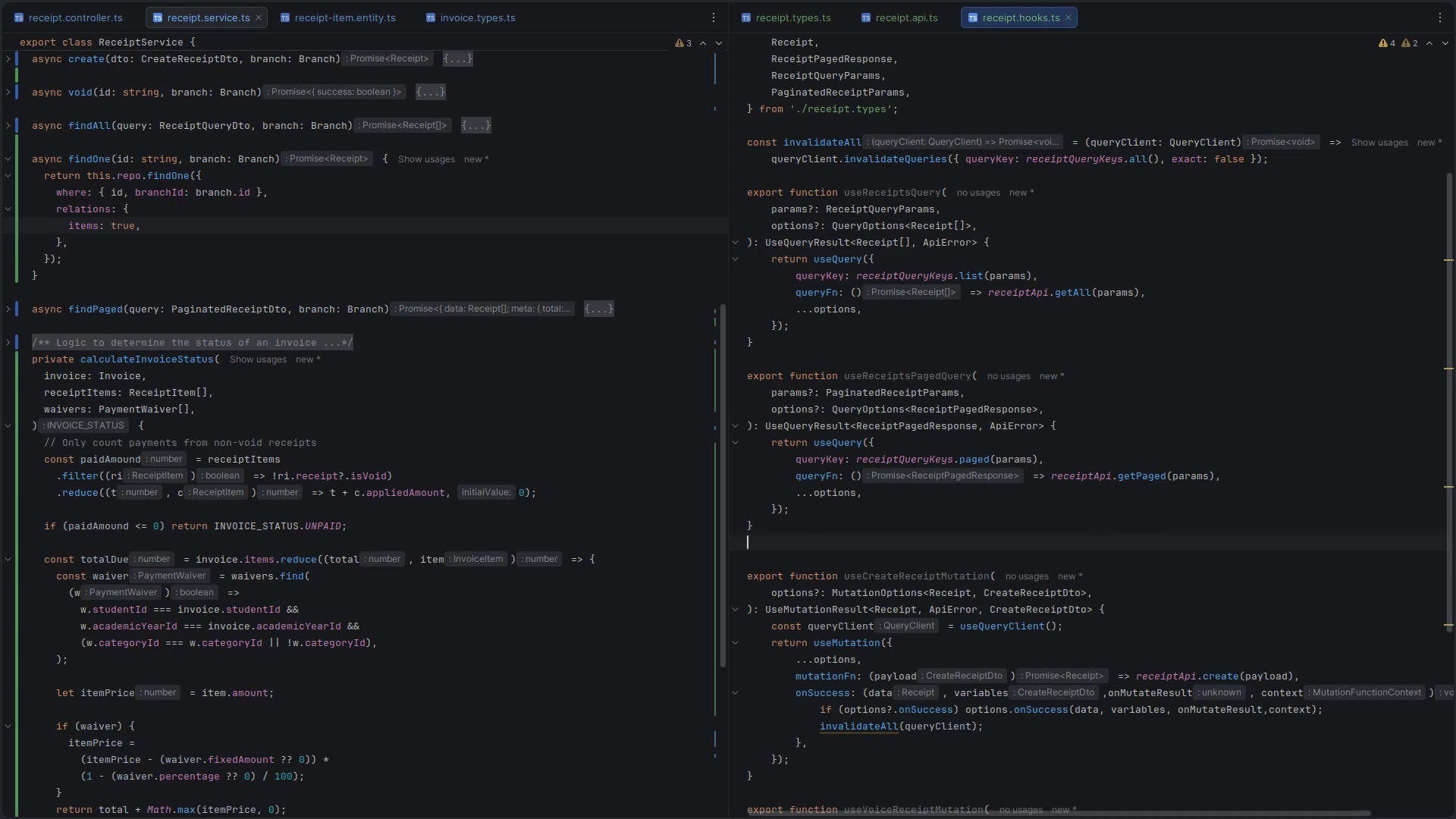 
key(Control+ControlLeft)
 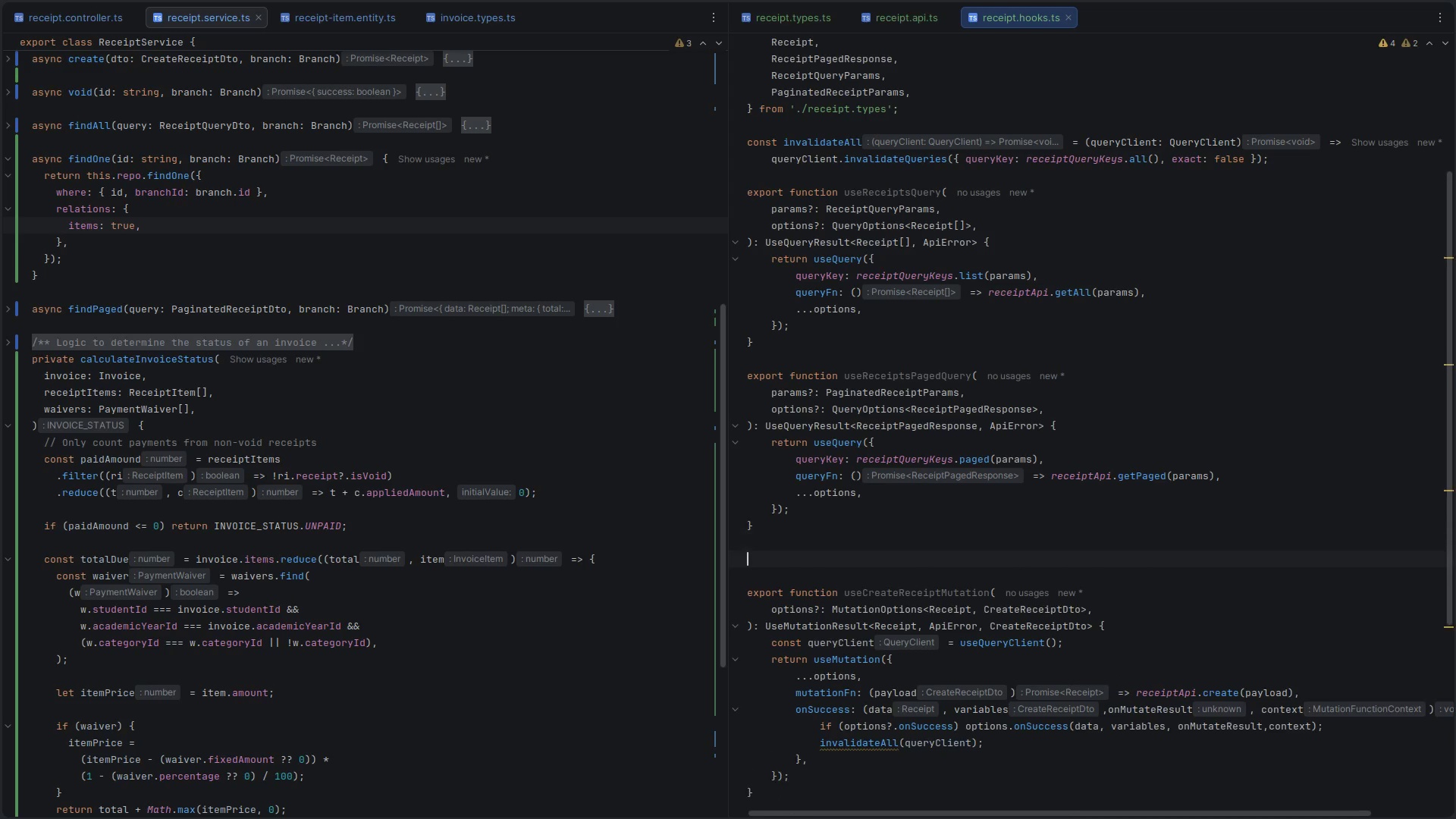 
key(Control+V)
 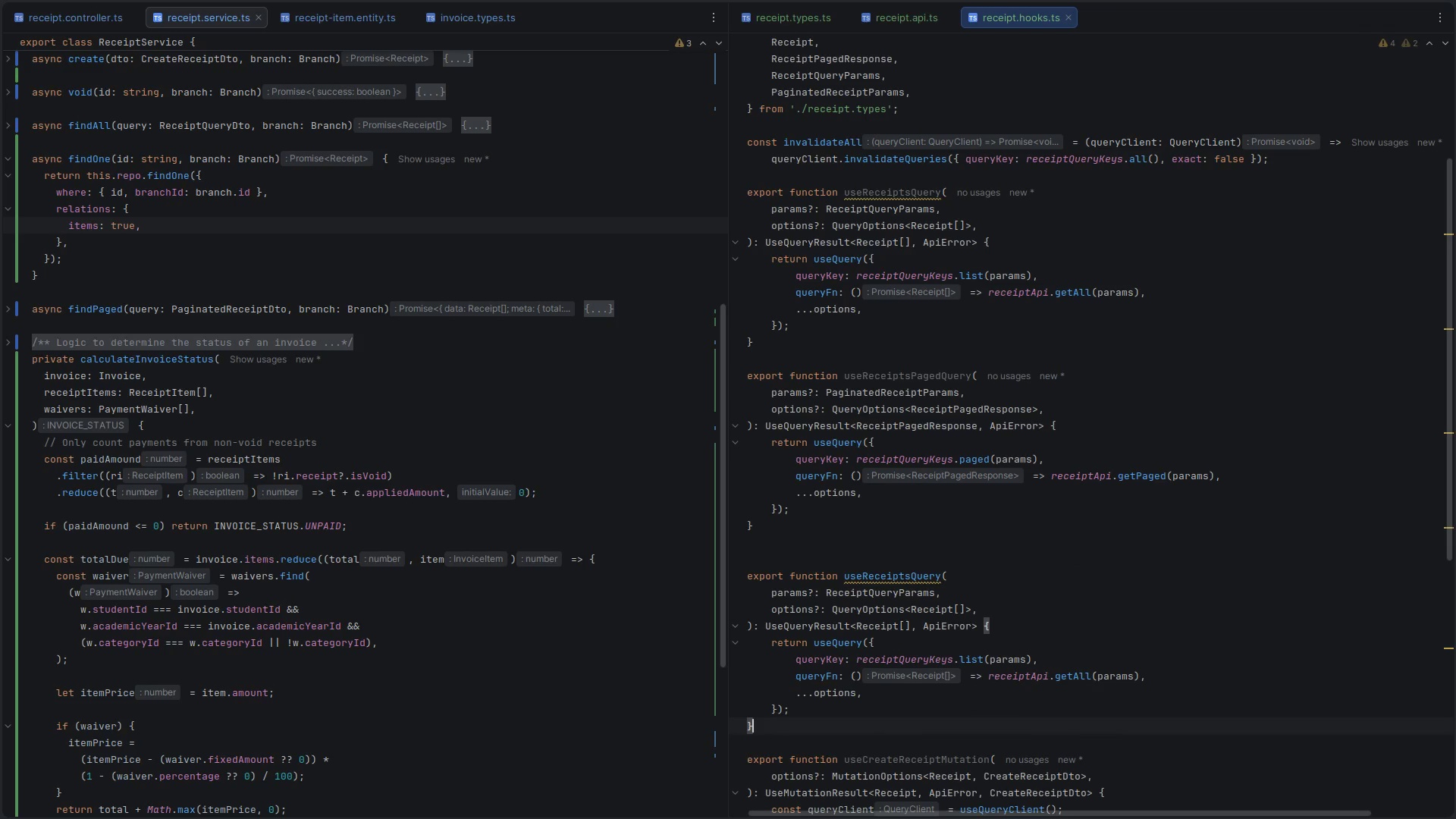 
scroll: coordinate [835, 565], scroll_direction: down, amount: 5.0
 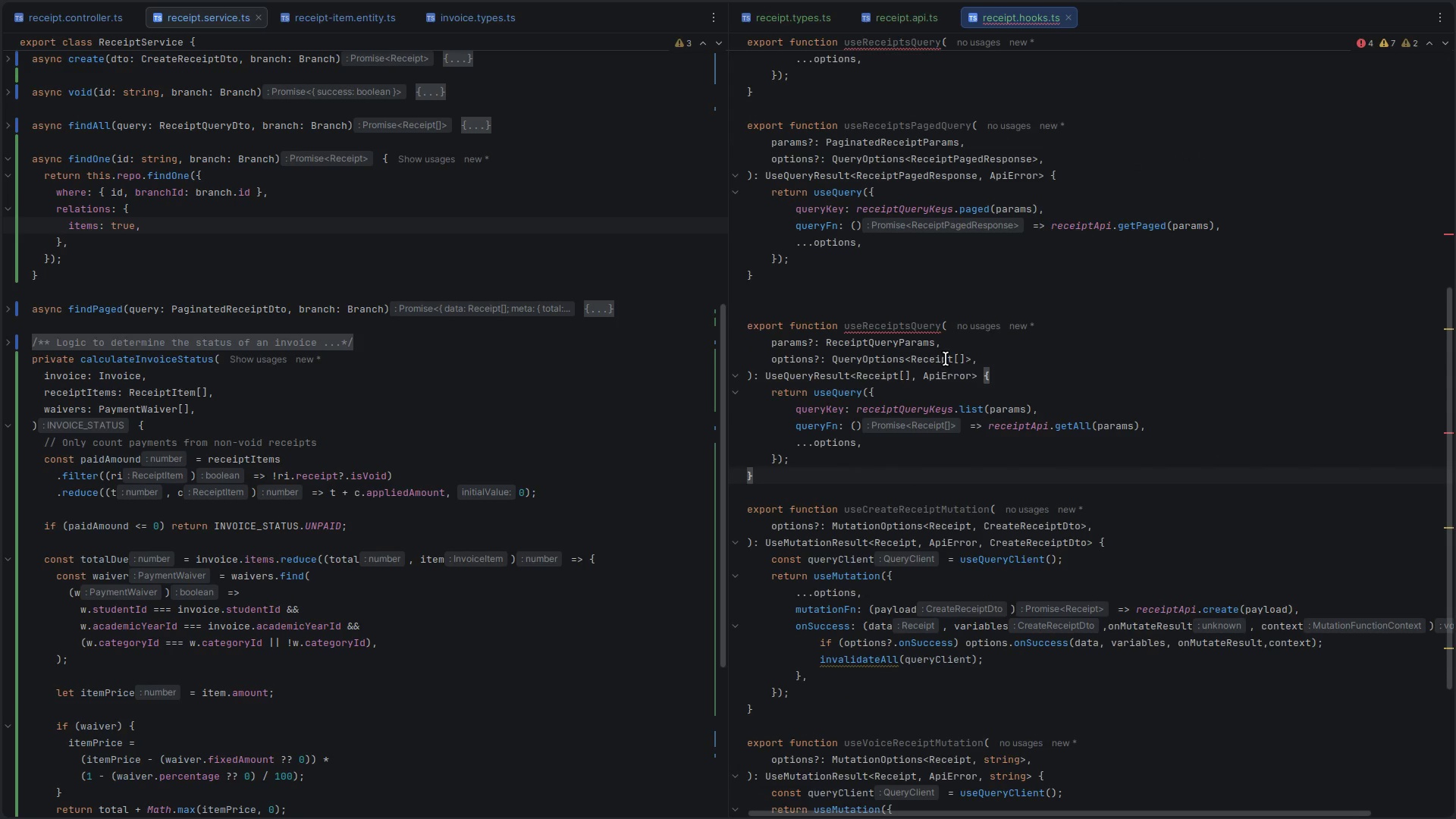 
double_click([946, 359])
 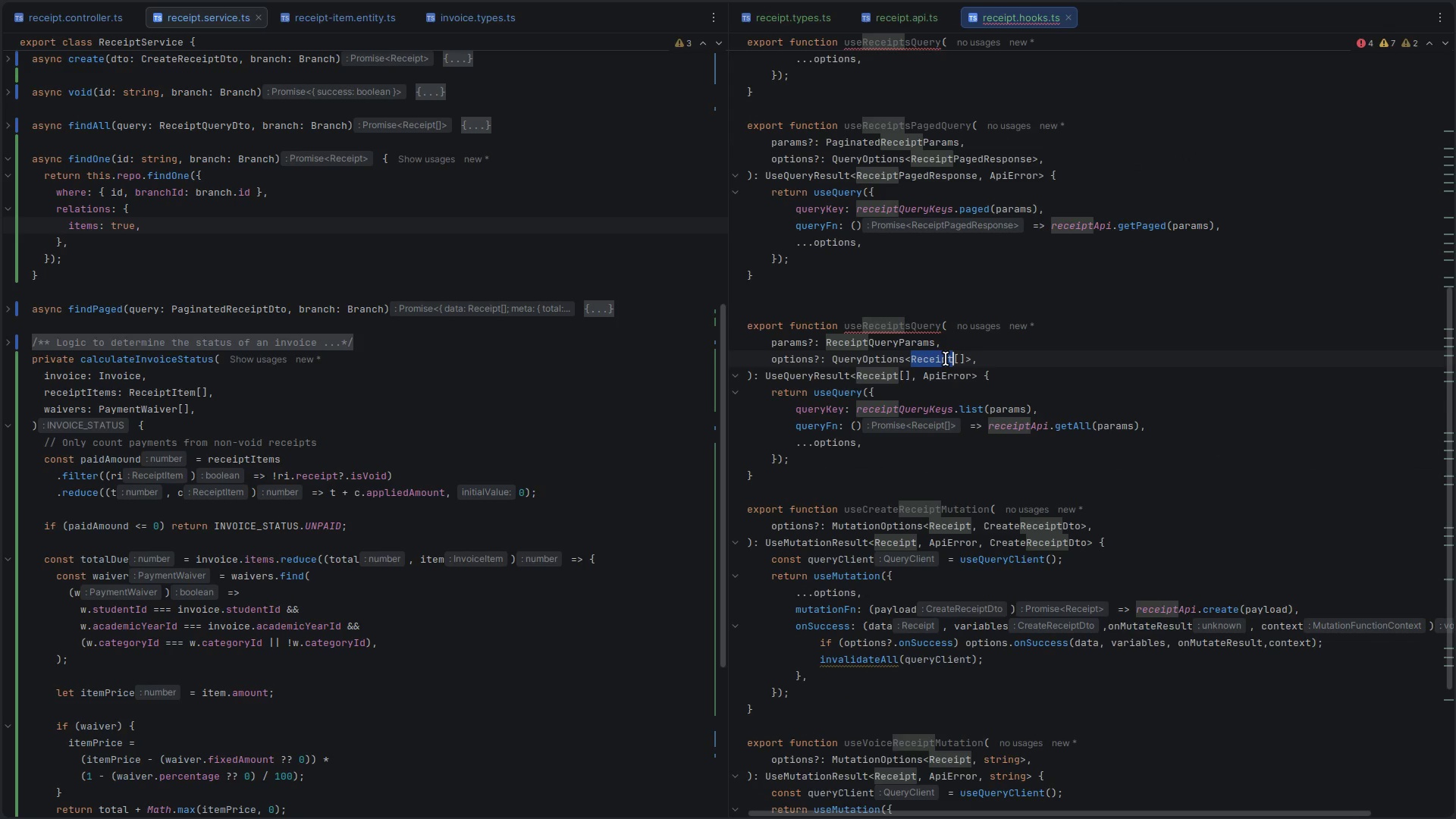 
key(ArrowRight)
 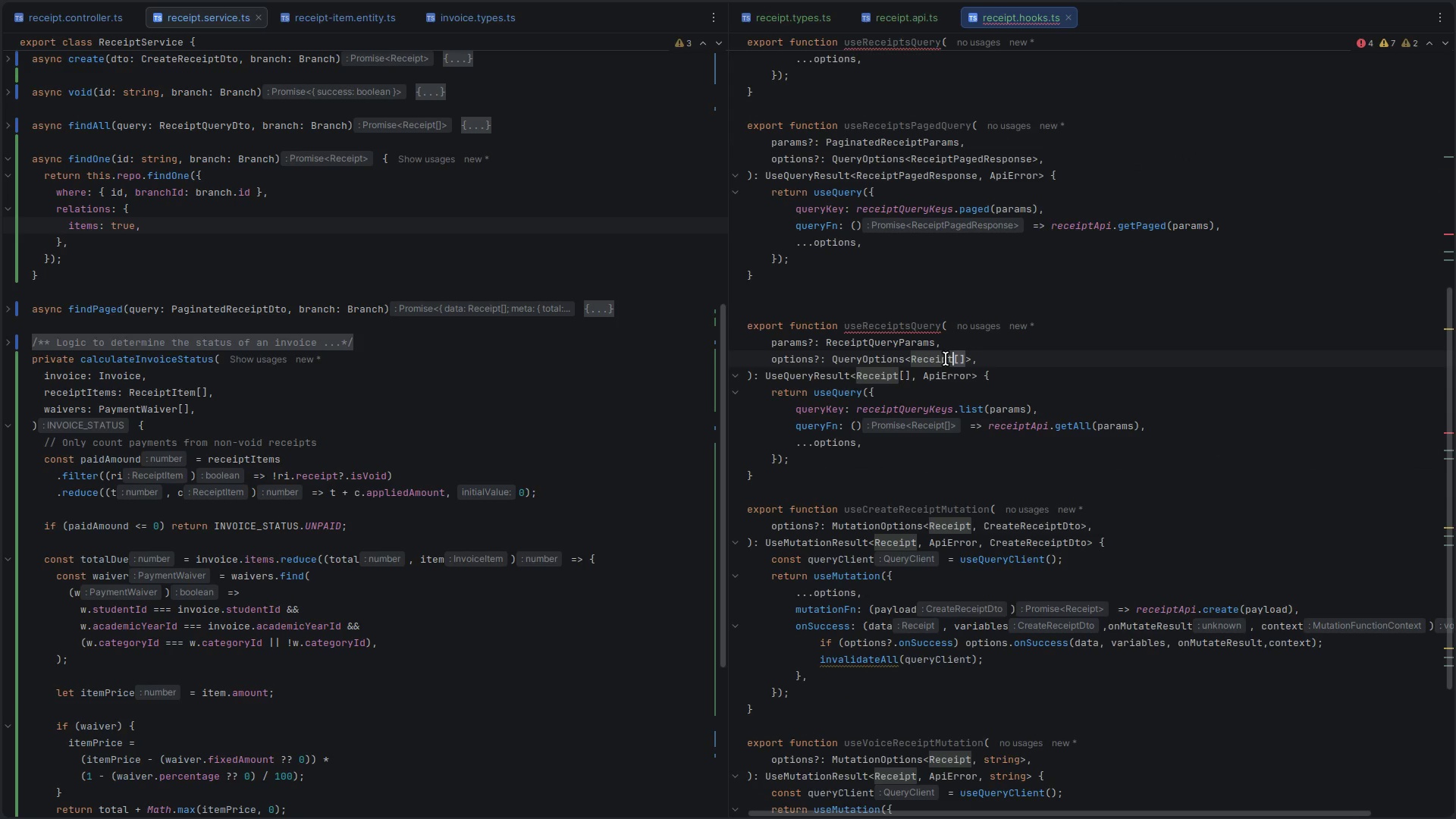 
key(Shift+ArrowRight)
 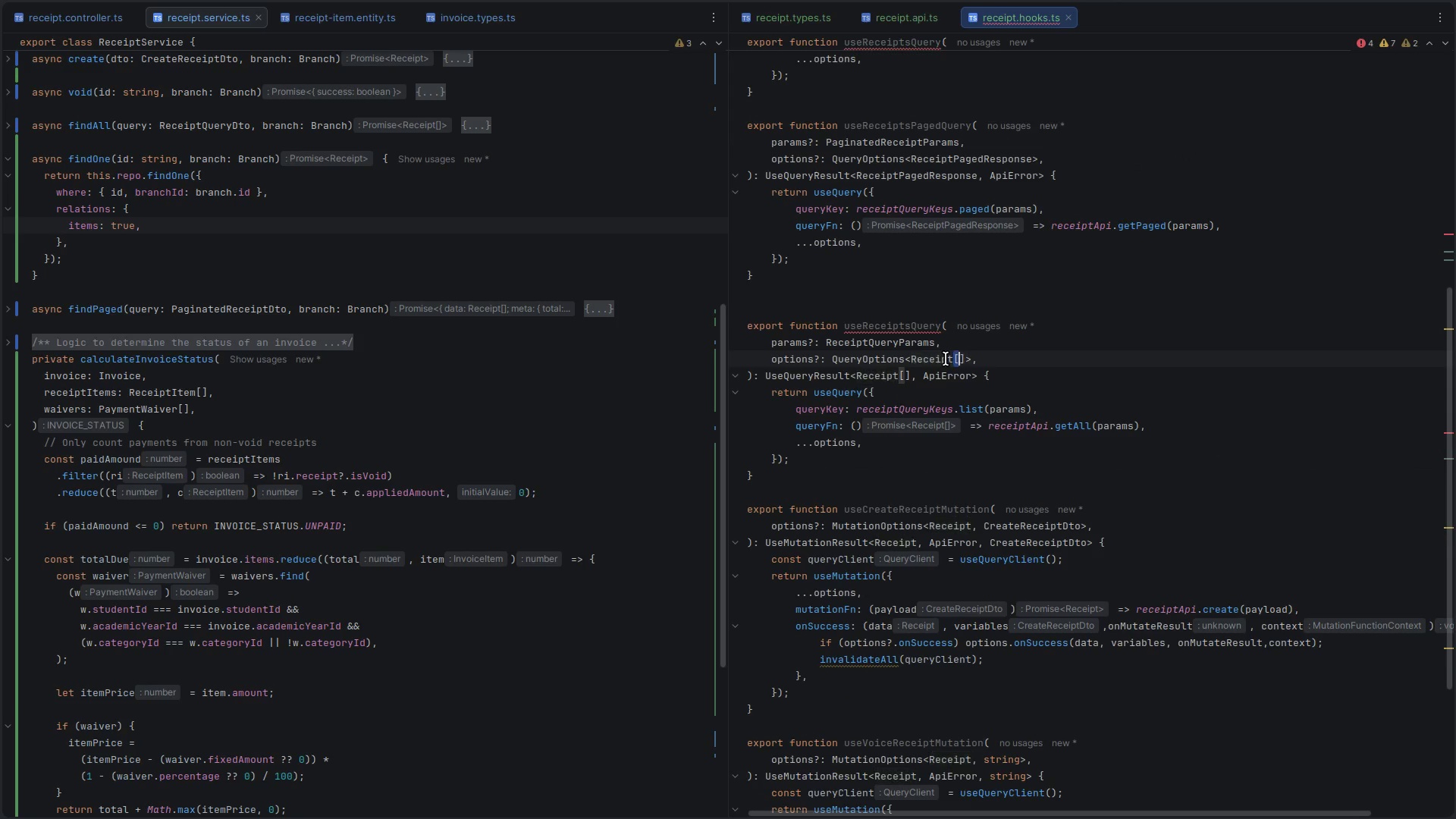 
key(Shift+ArrowRight)
 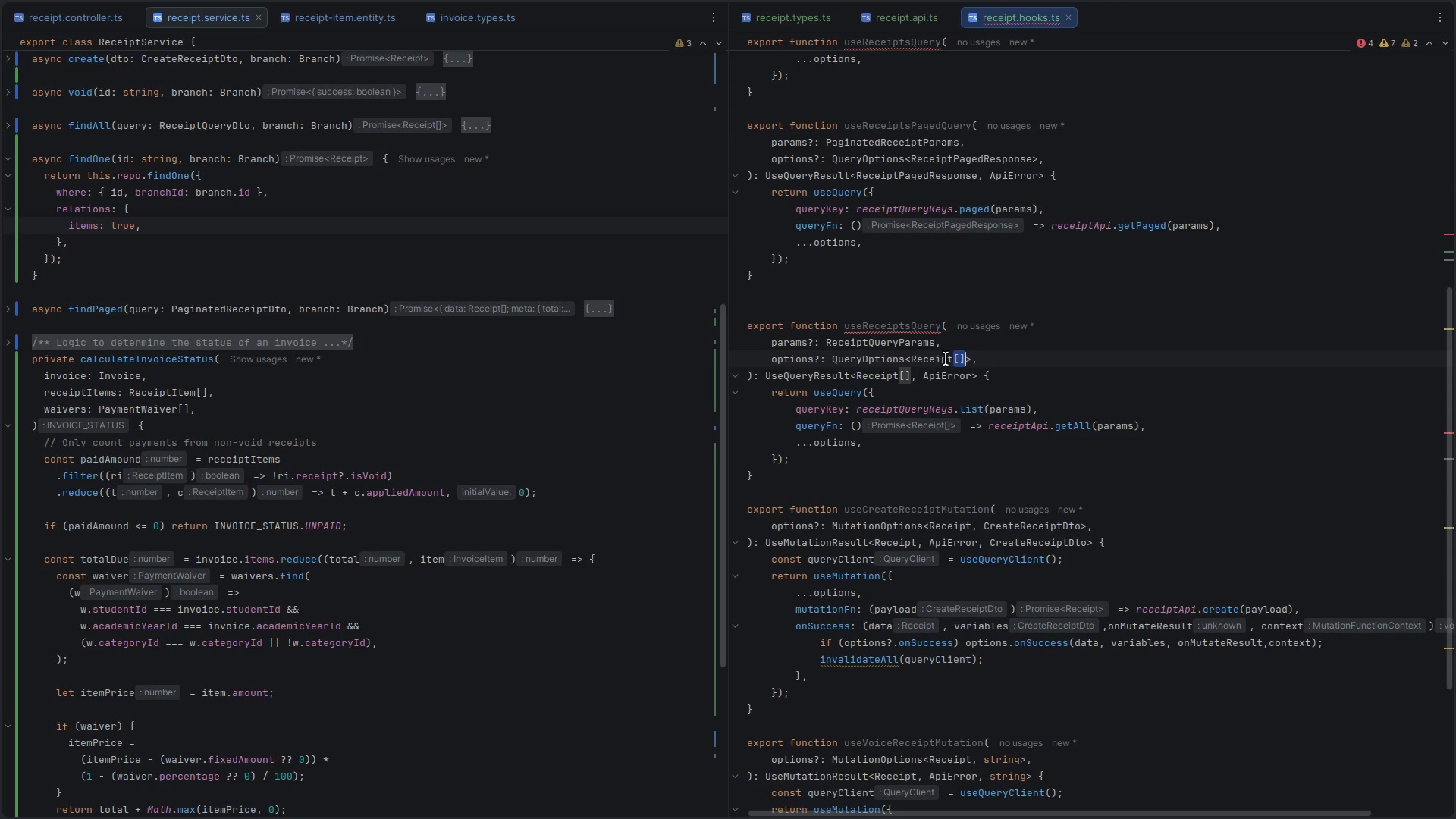 
key(Backspace)
 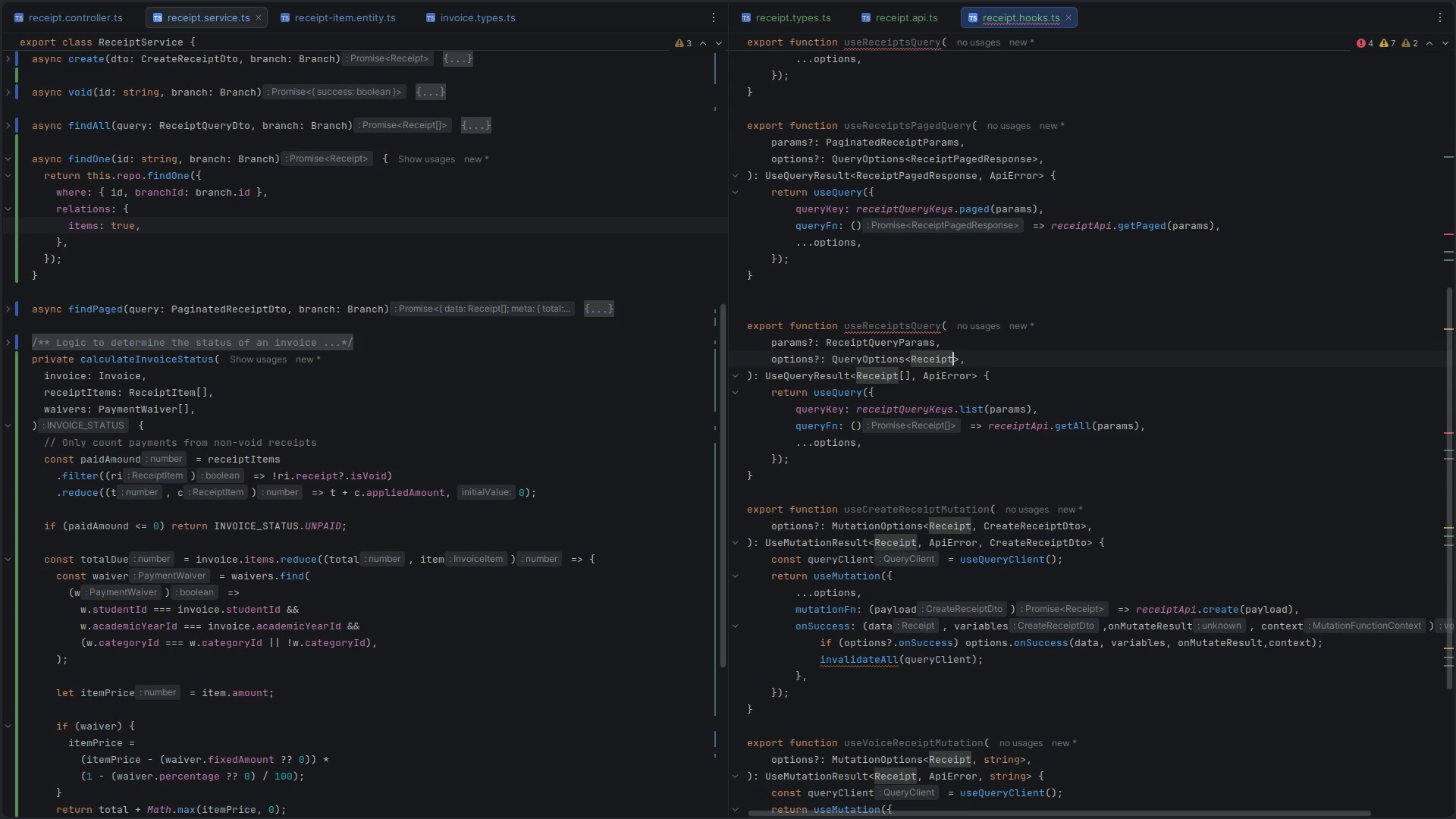 
key(Control+Z)
 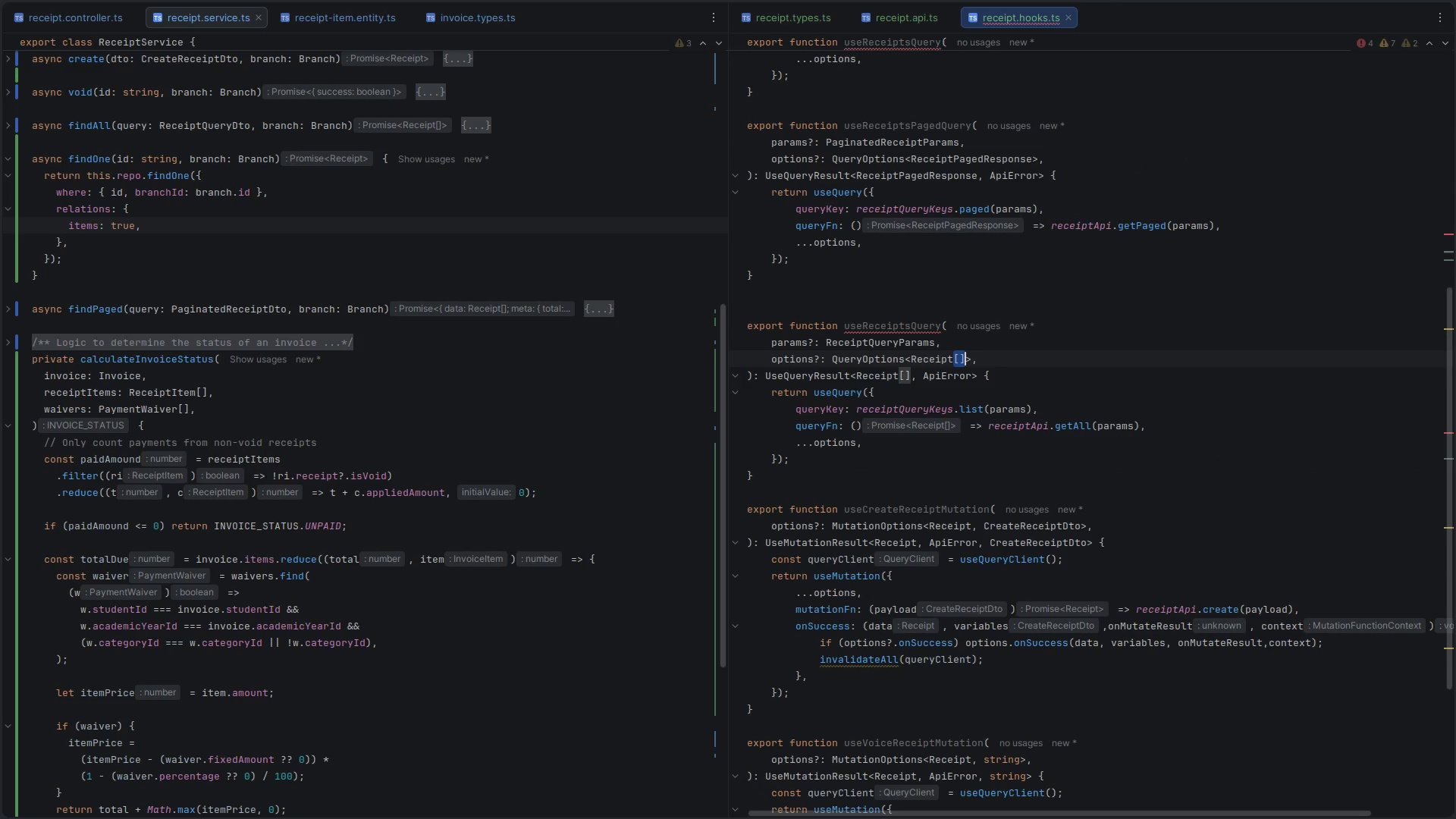 
key(Control+D)
 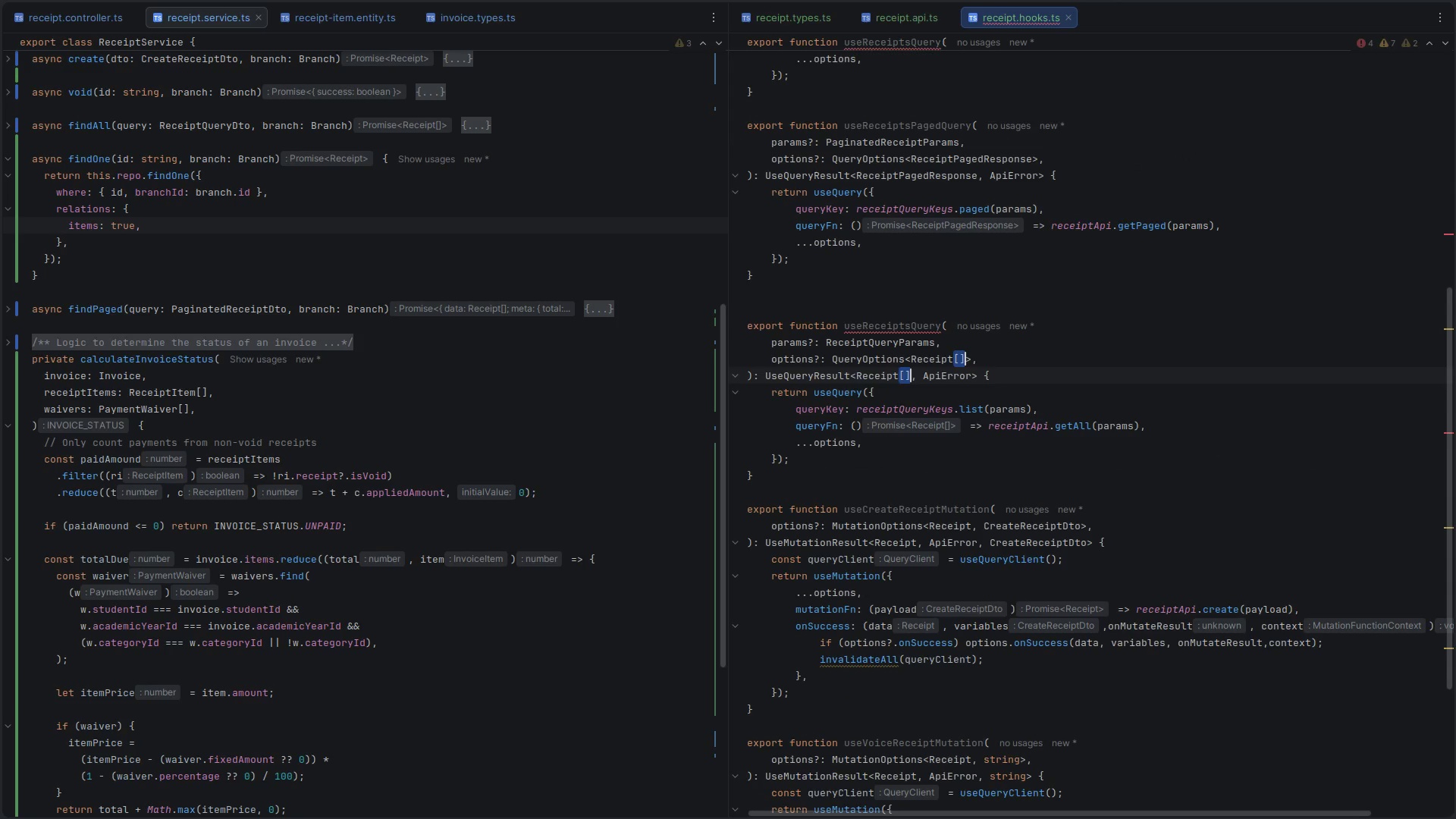 
key(Backspace)
 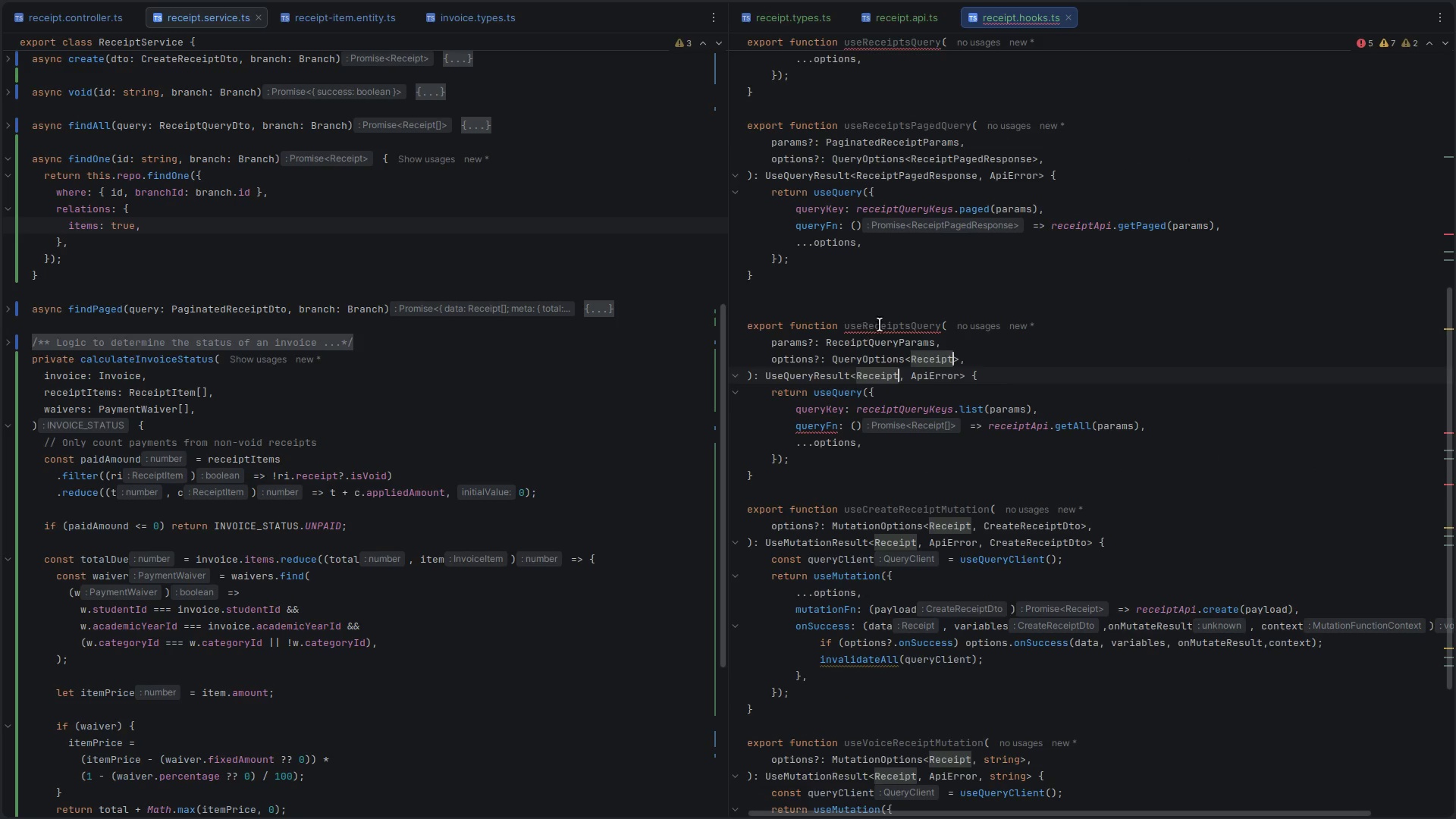 
double_click([892, 321])
 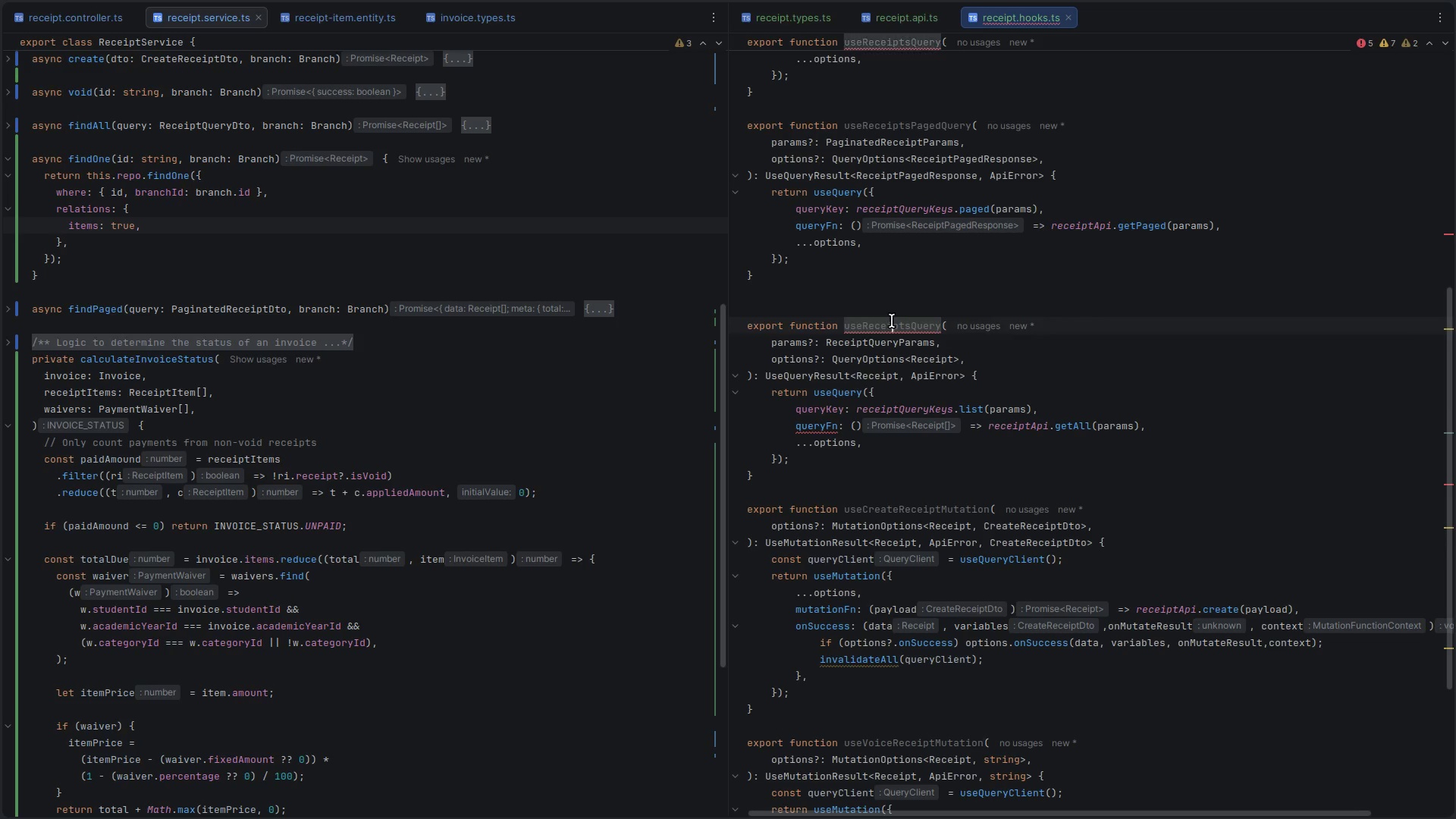 
triple_click([892, 321])
 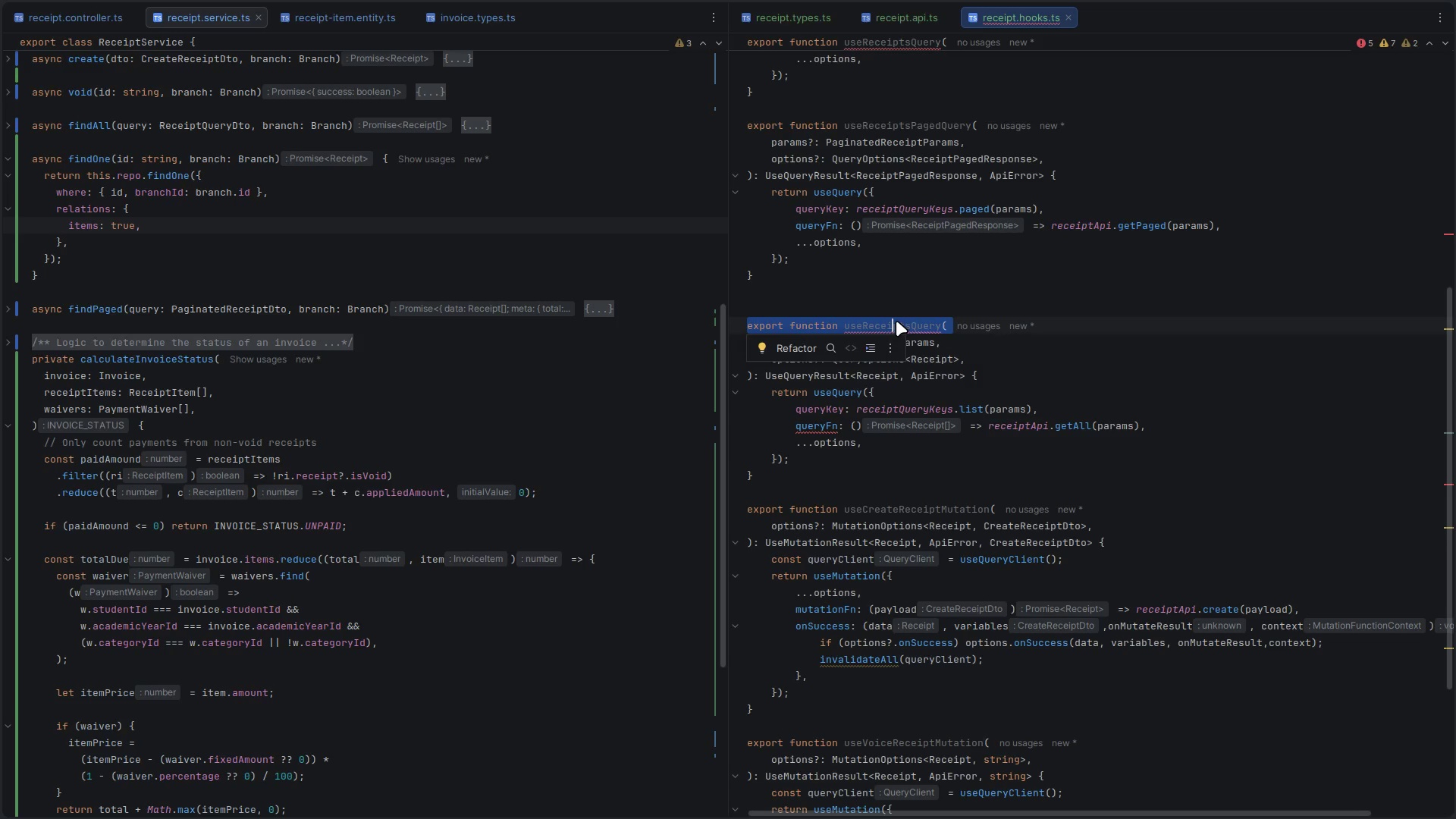 
key(ArrowRight)
 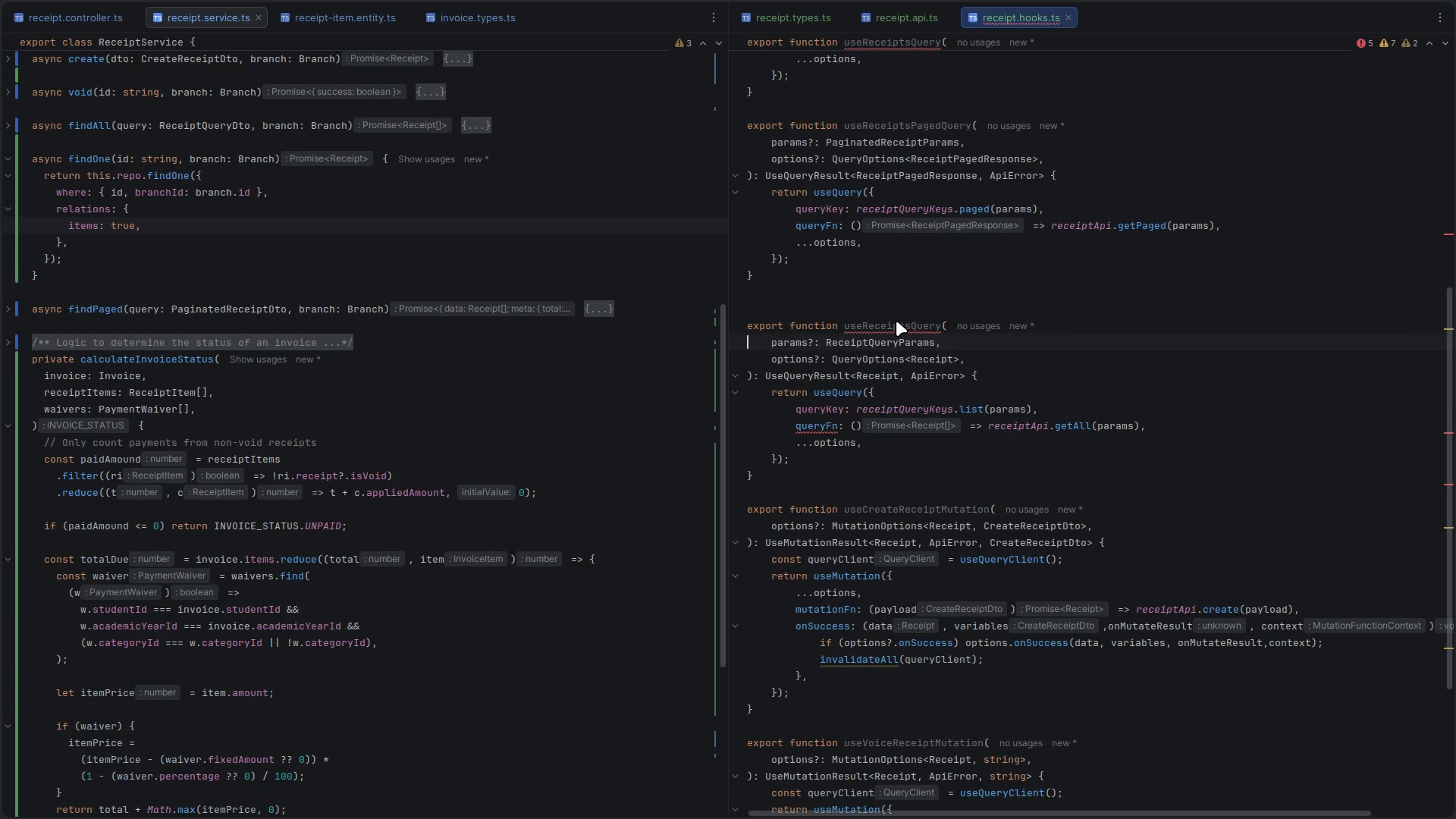 
key(ArrowLeft)
 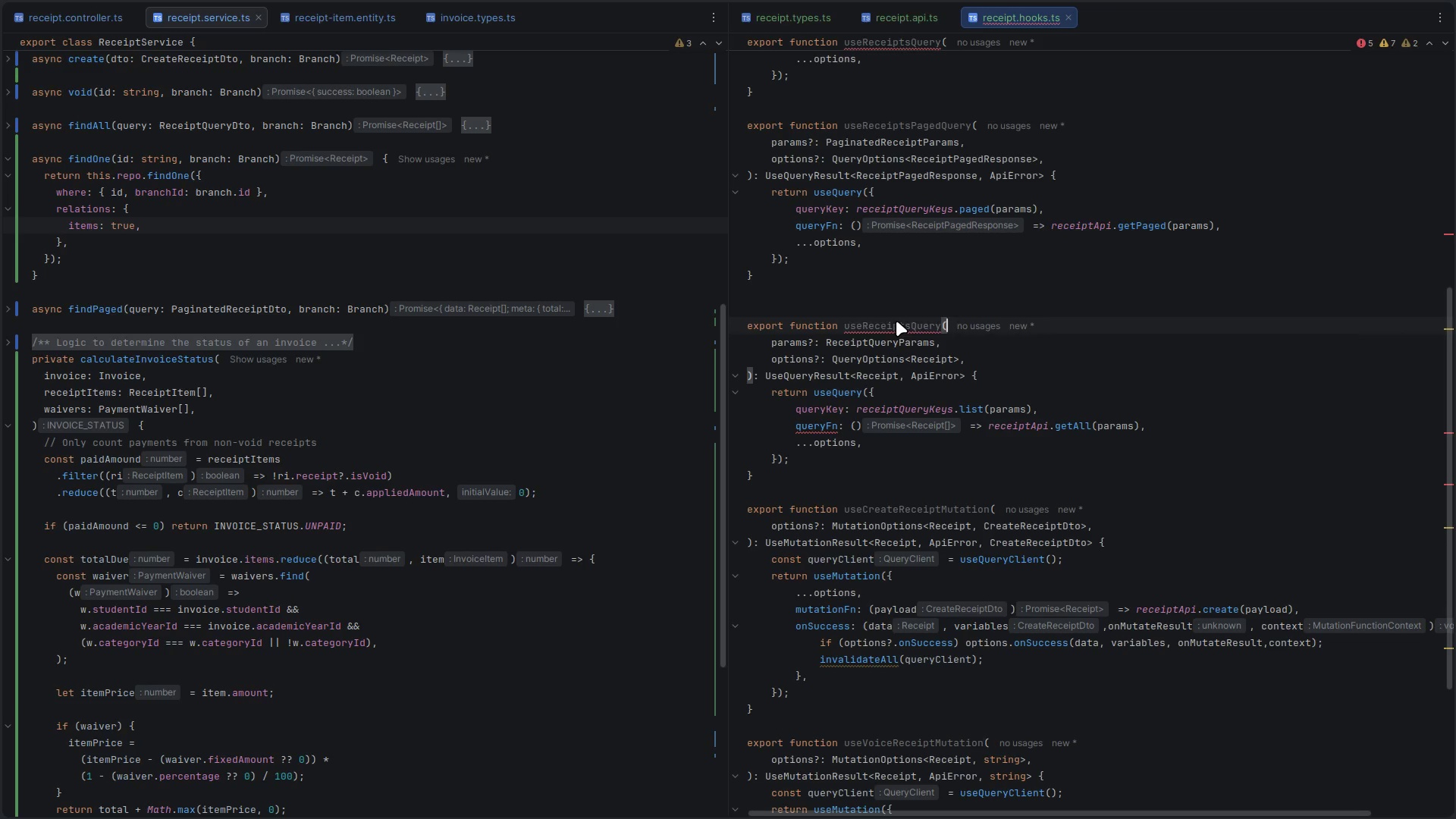 
key(ArrowLeft)
 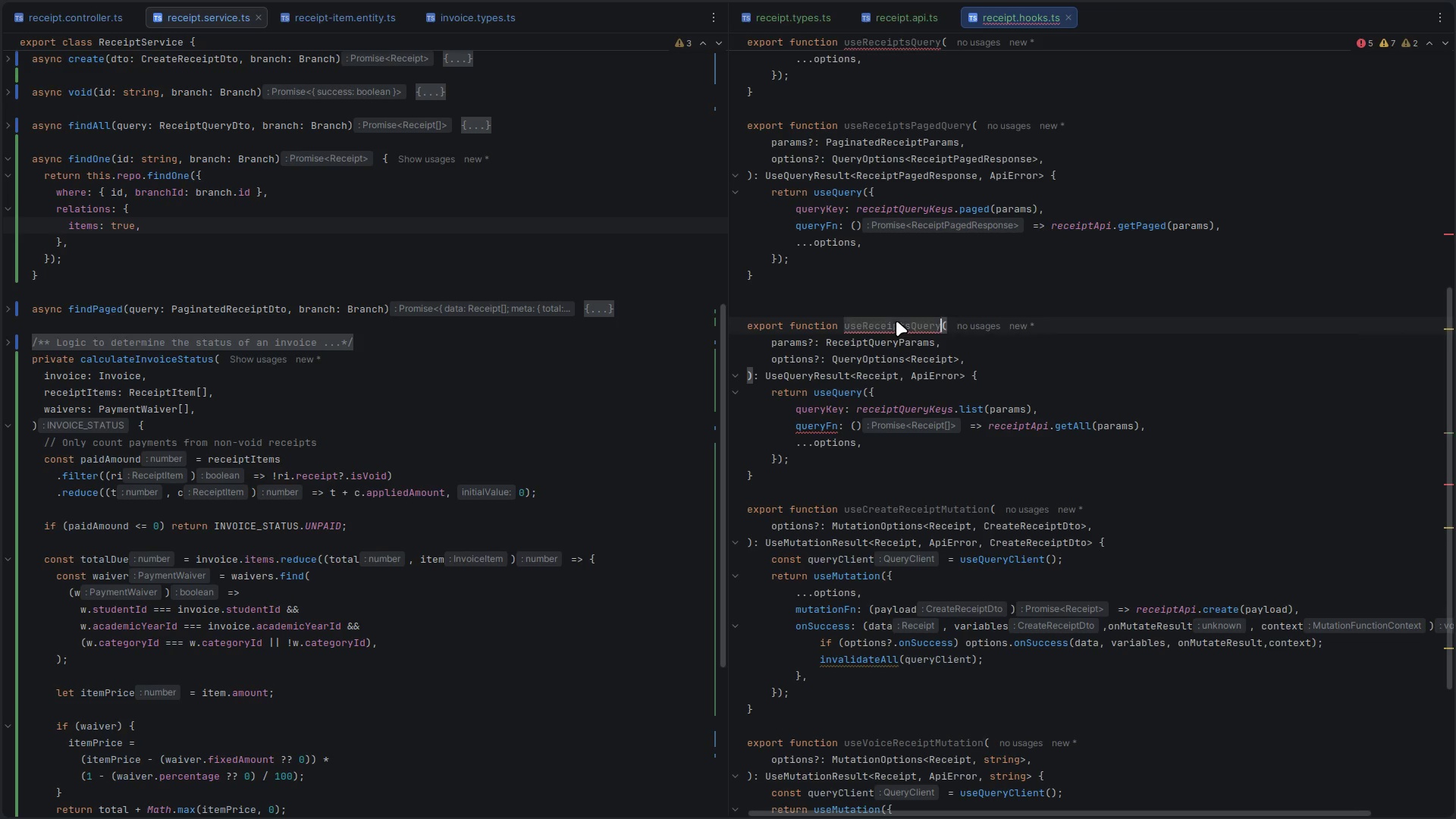 
key(ArrowLeft)
 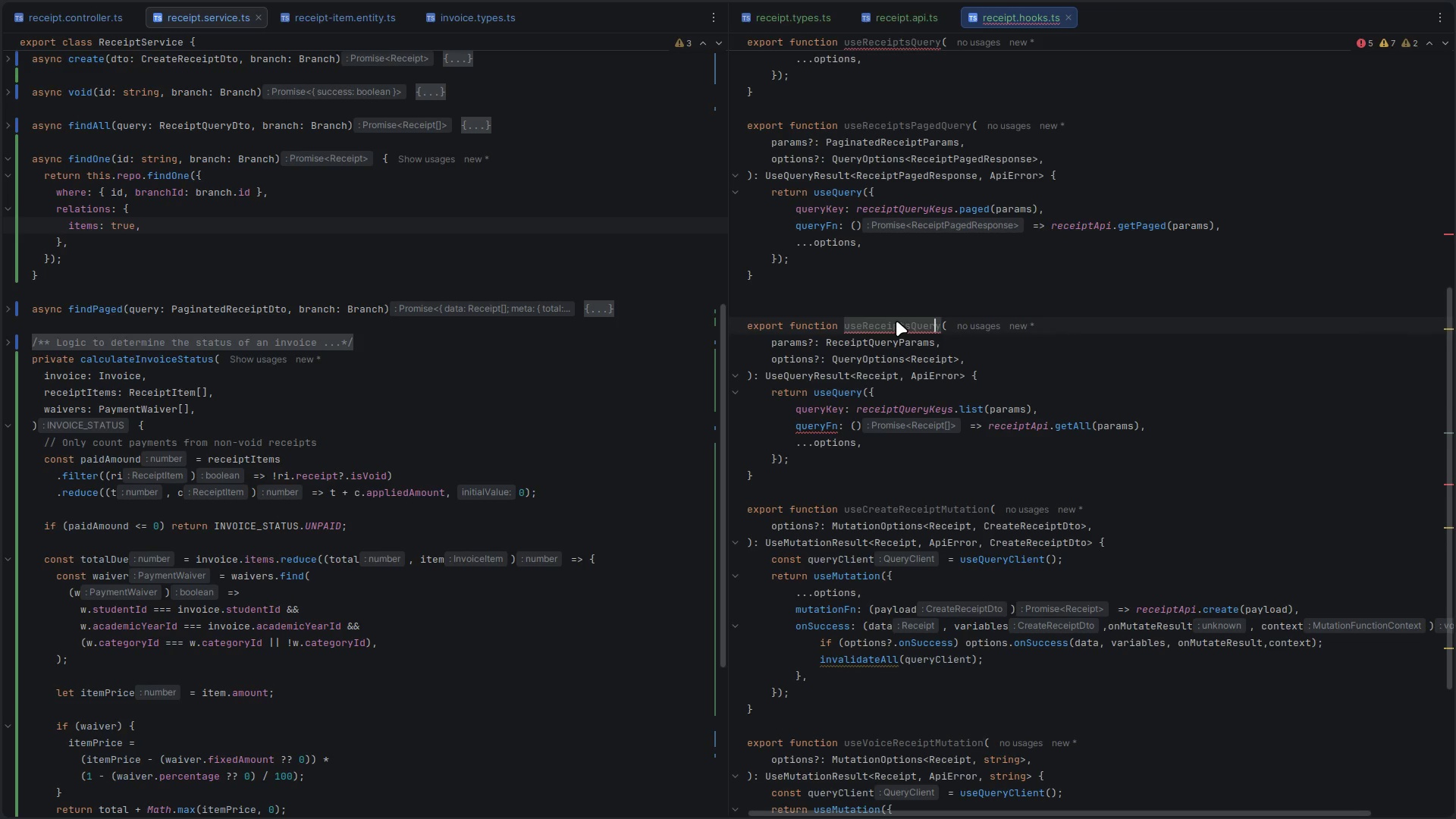 
key(ArrowLeft)
 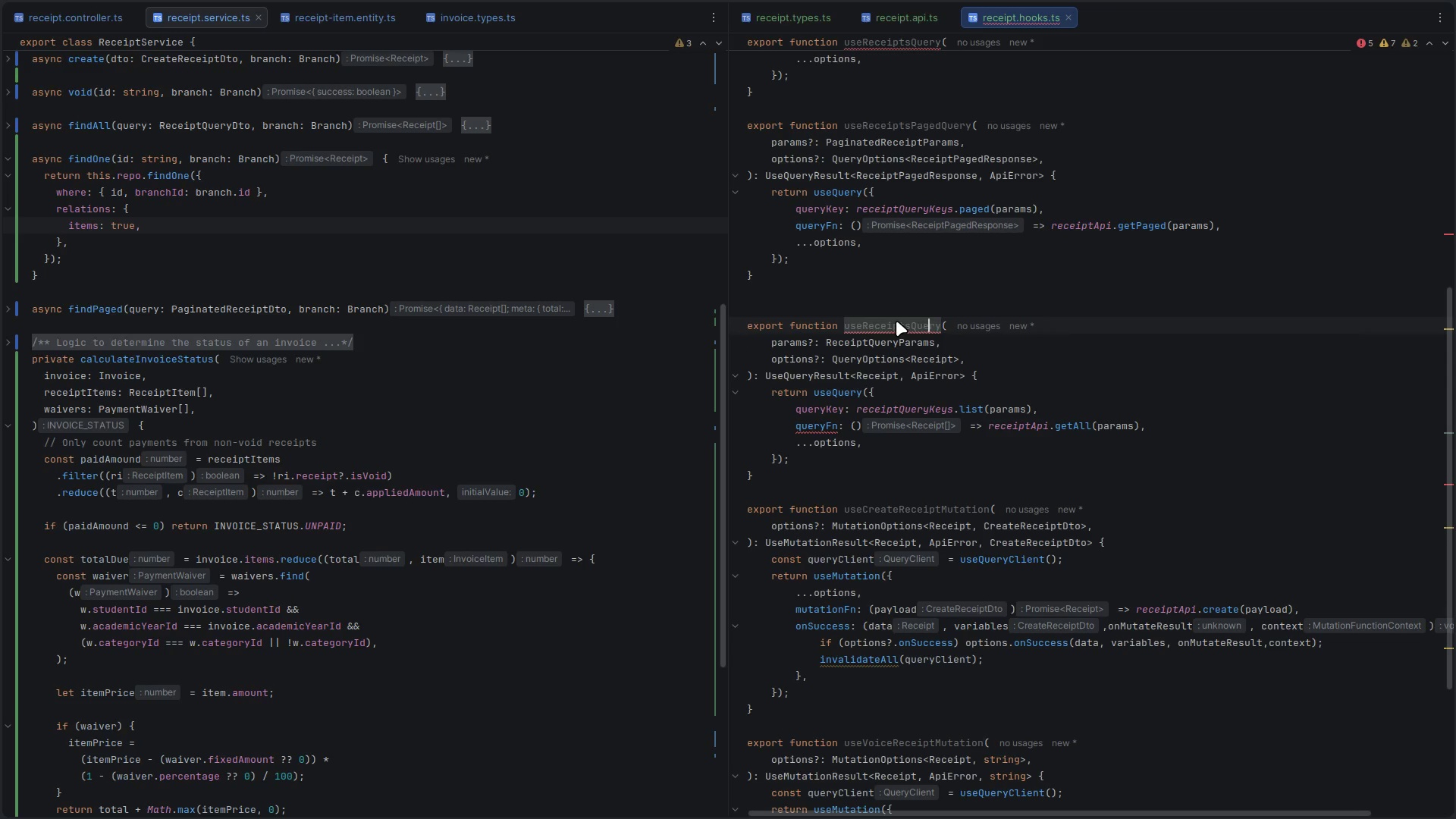 
key(ArrowLeft)
 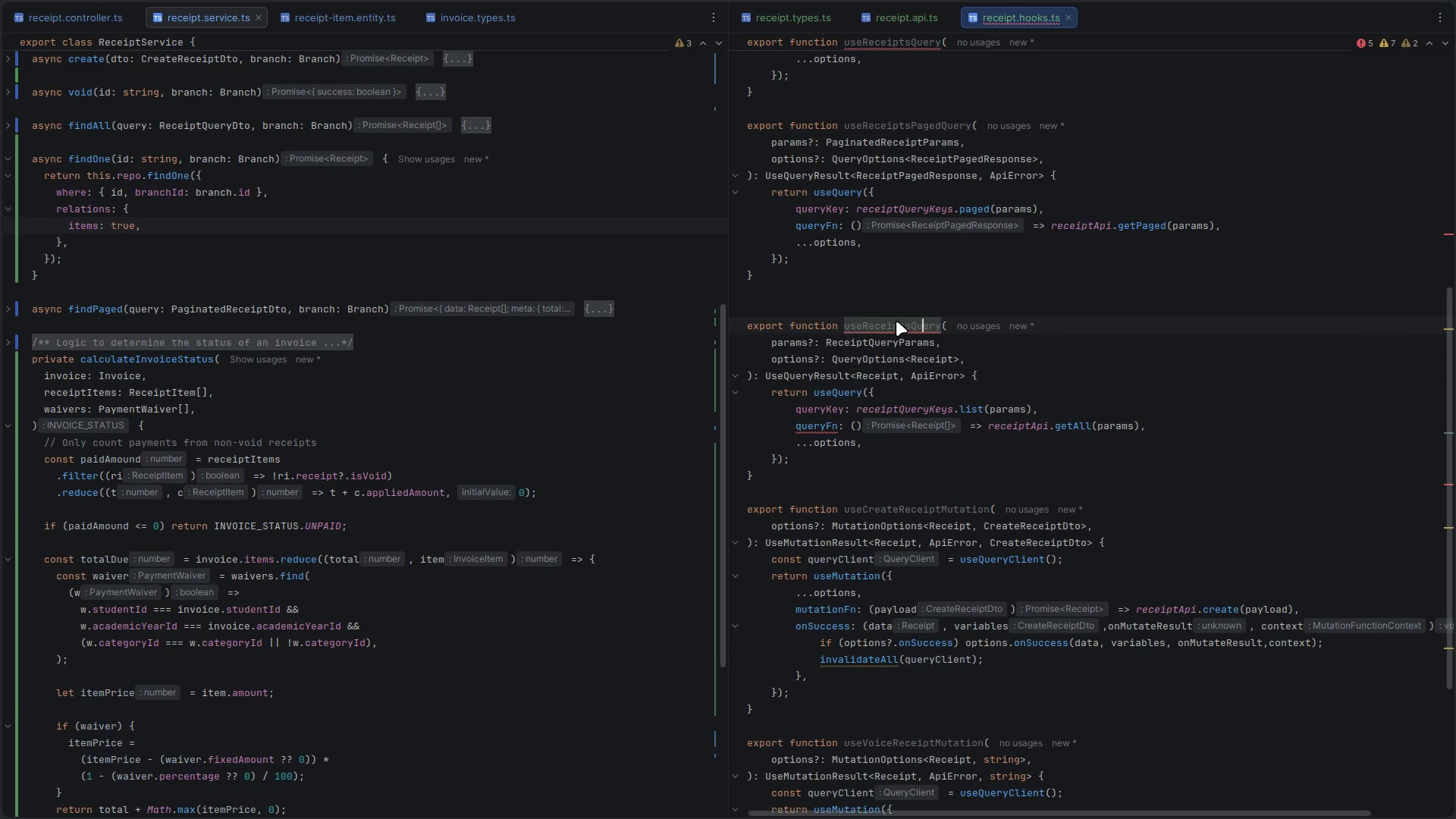 
key(ArrowLeft)
 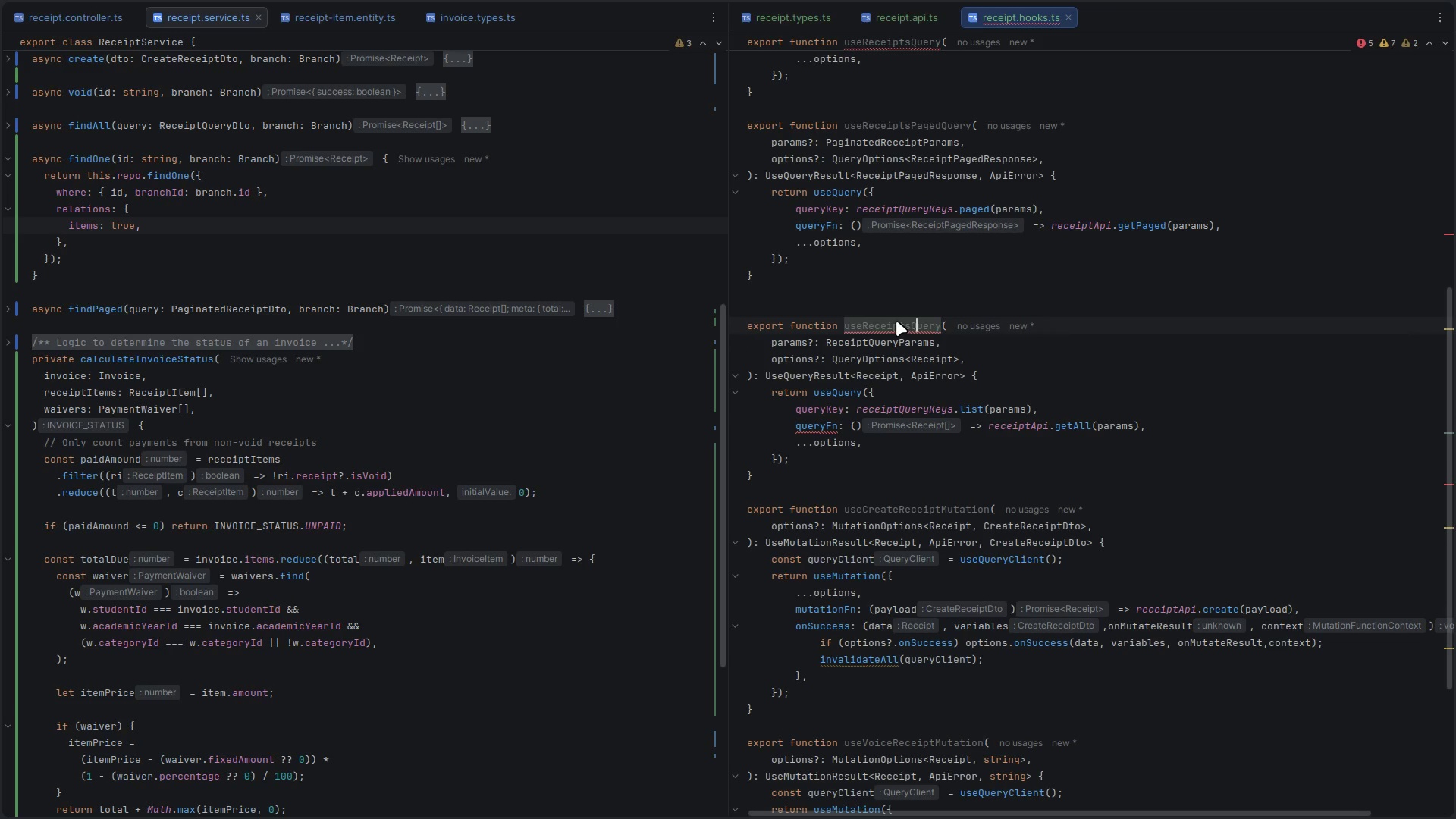 
key(ArrowLeft)
 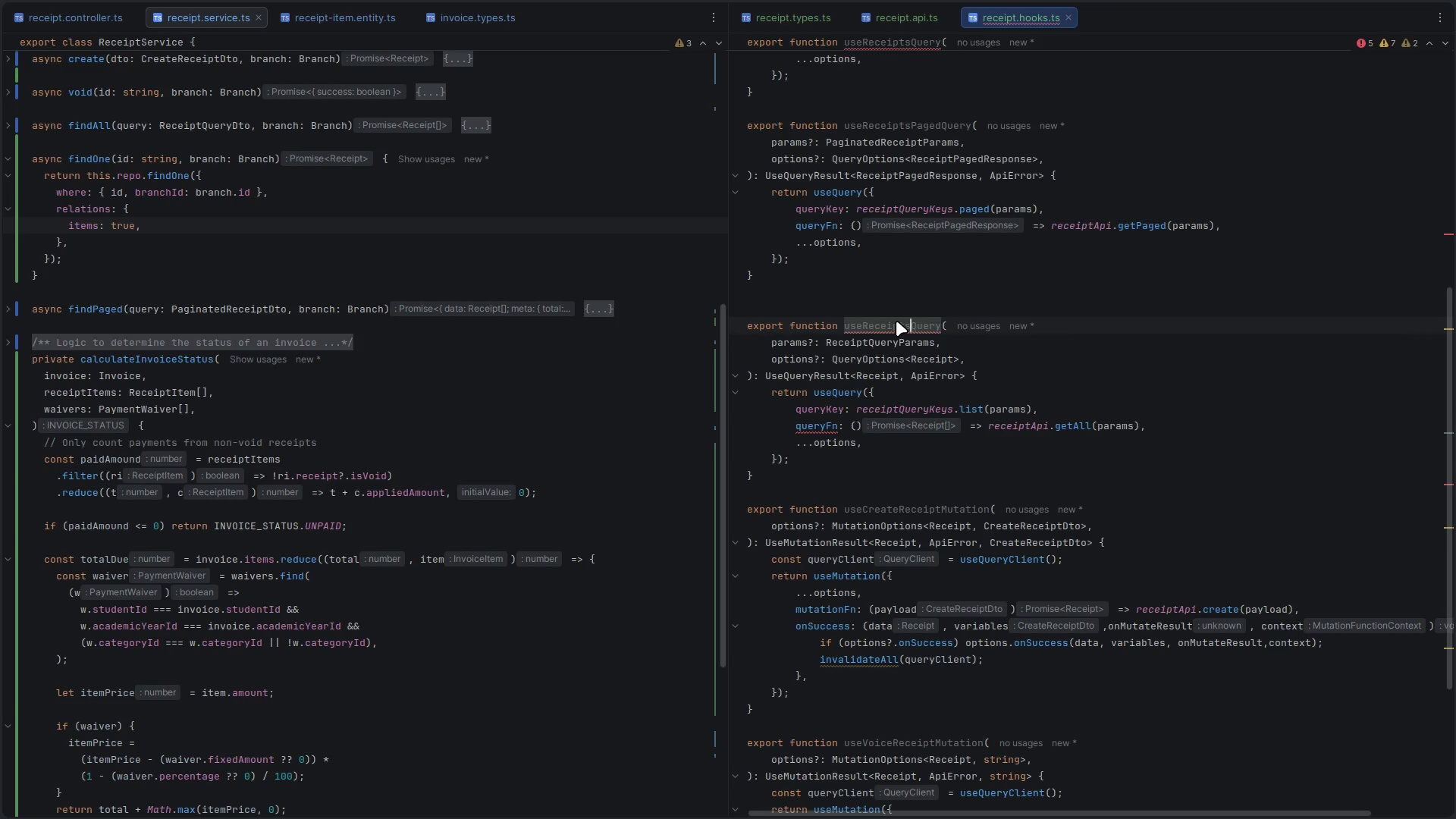 
key(Backspace)
 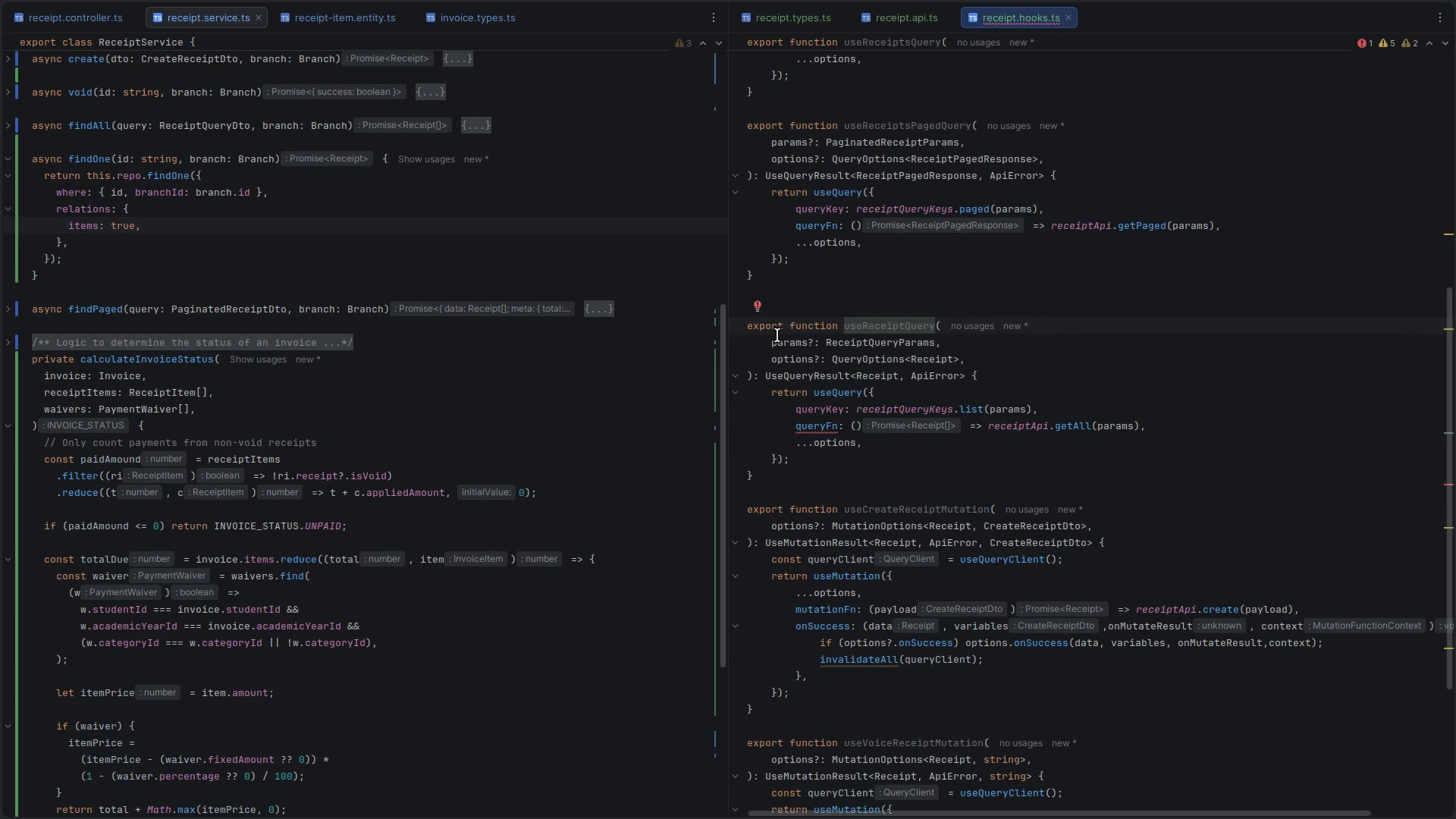 
double_click([783, 340])
 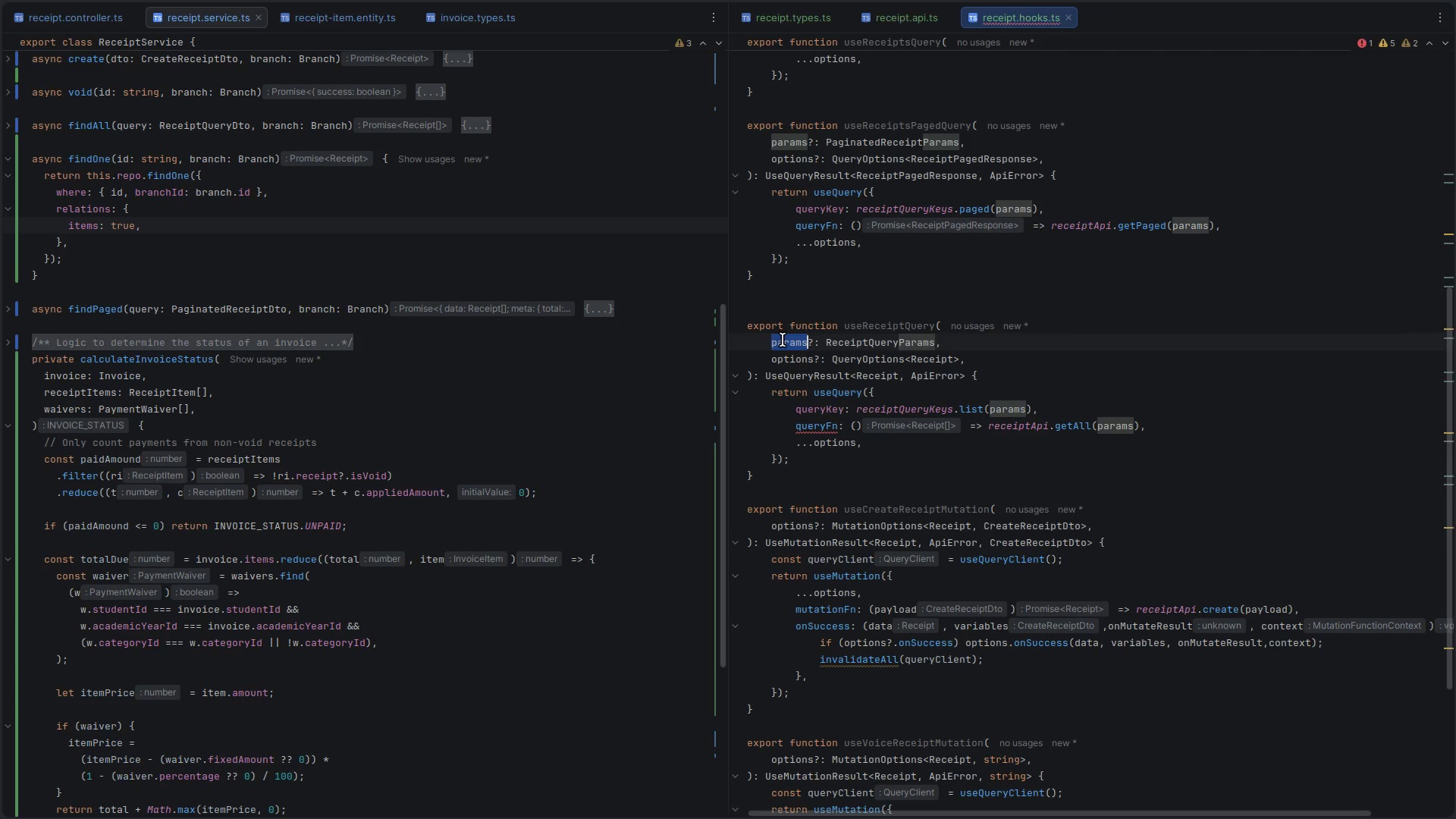 
type(id)
 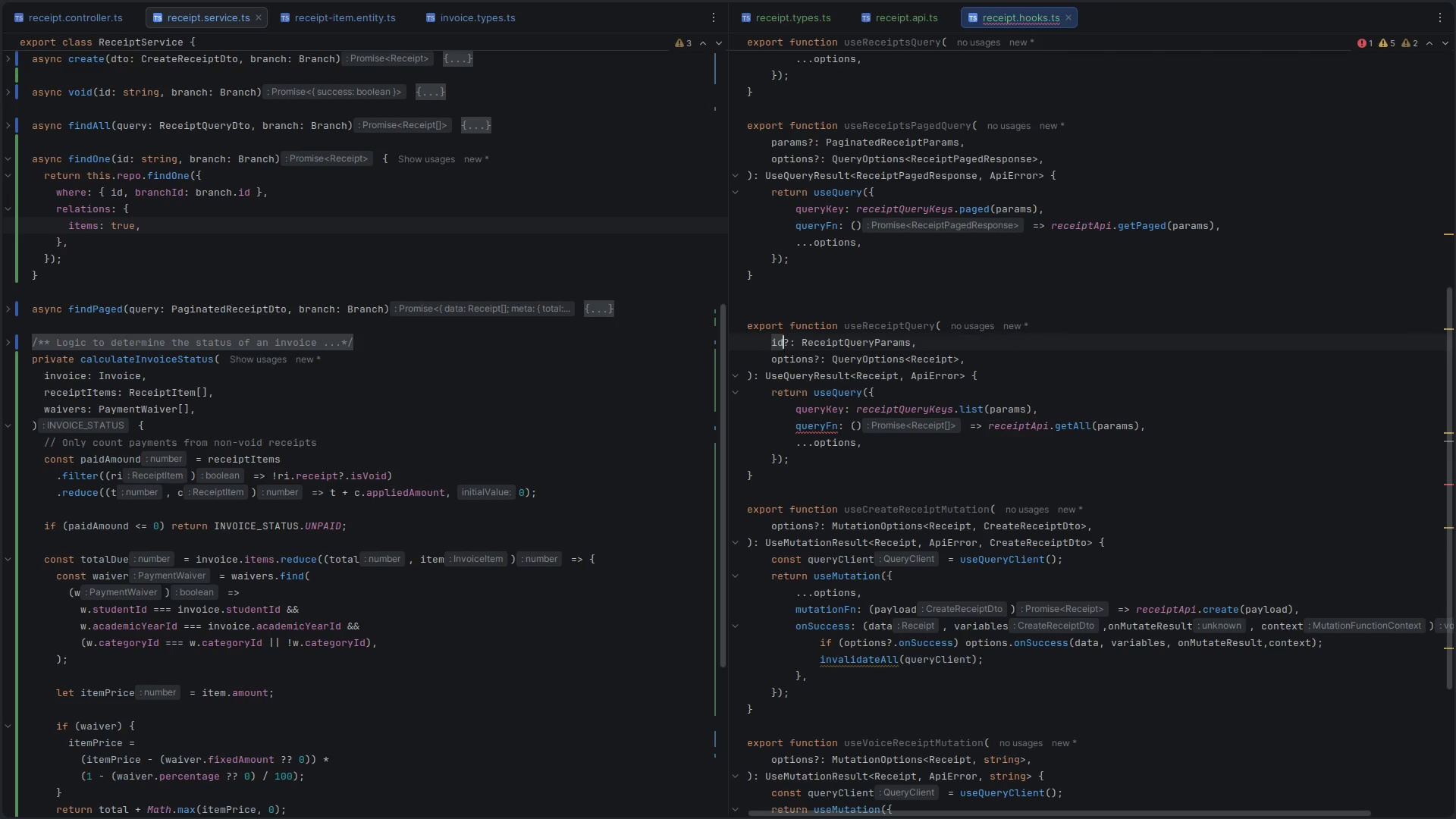 
key(Shift+ArrowRight)
 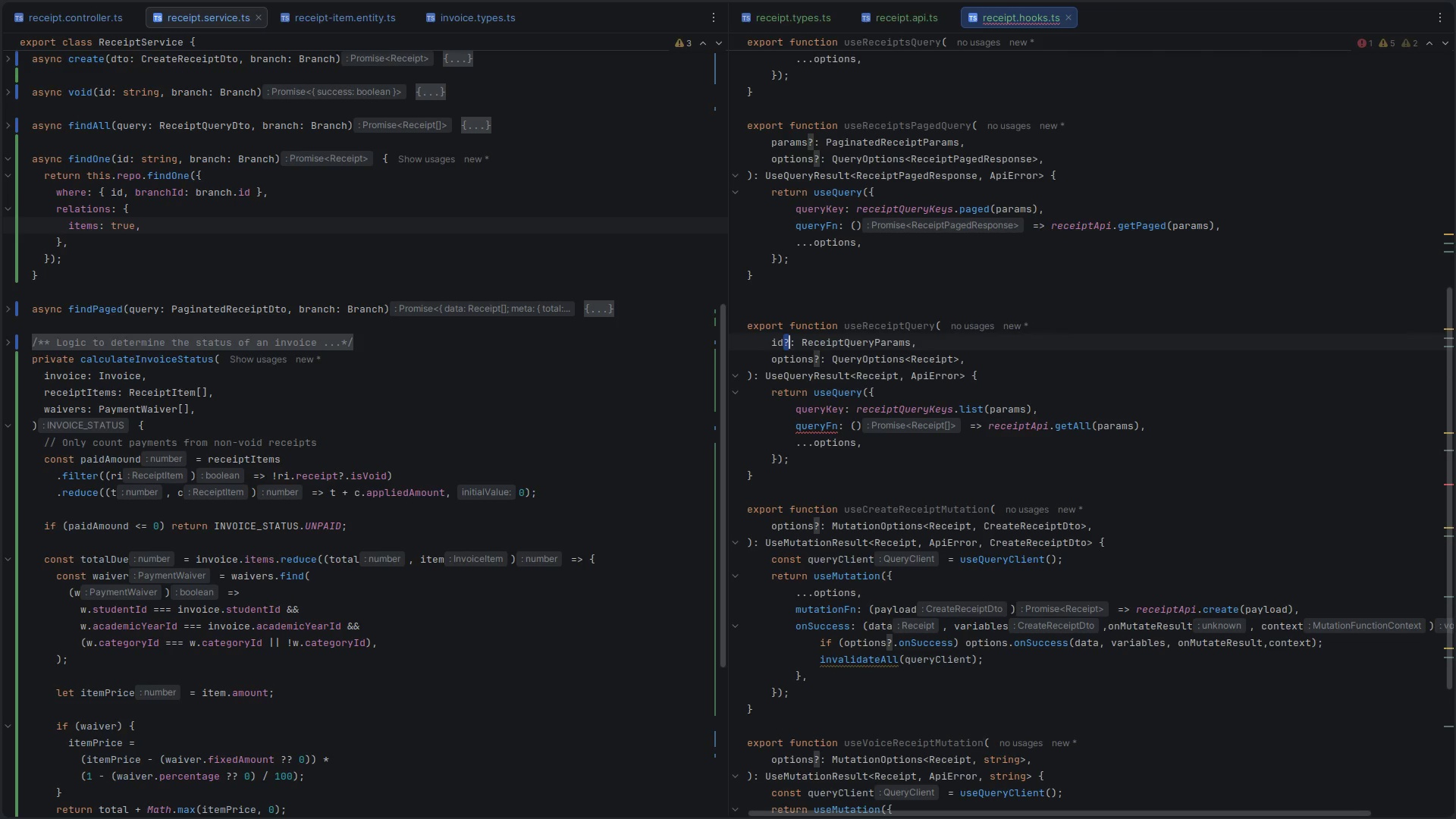 
key(Backspace)
 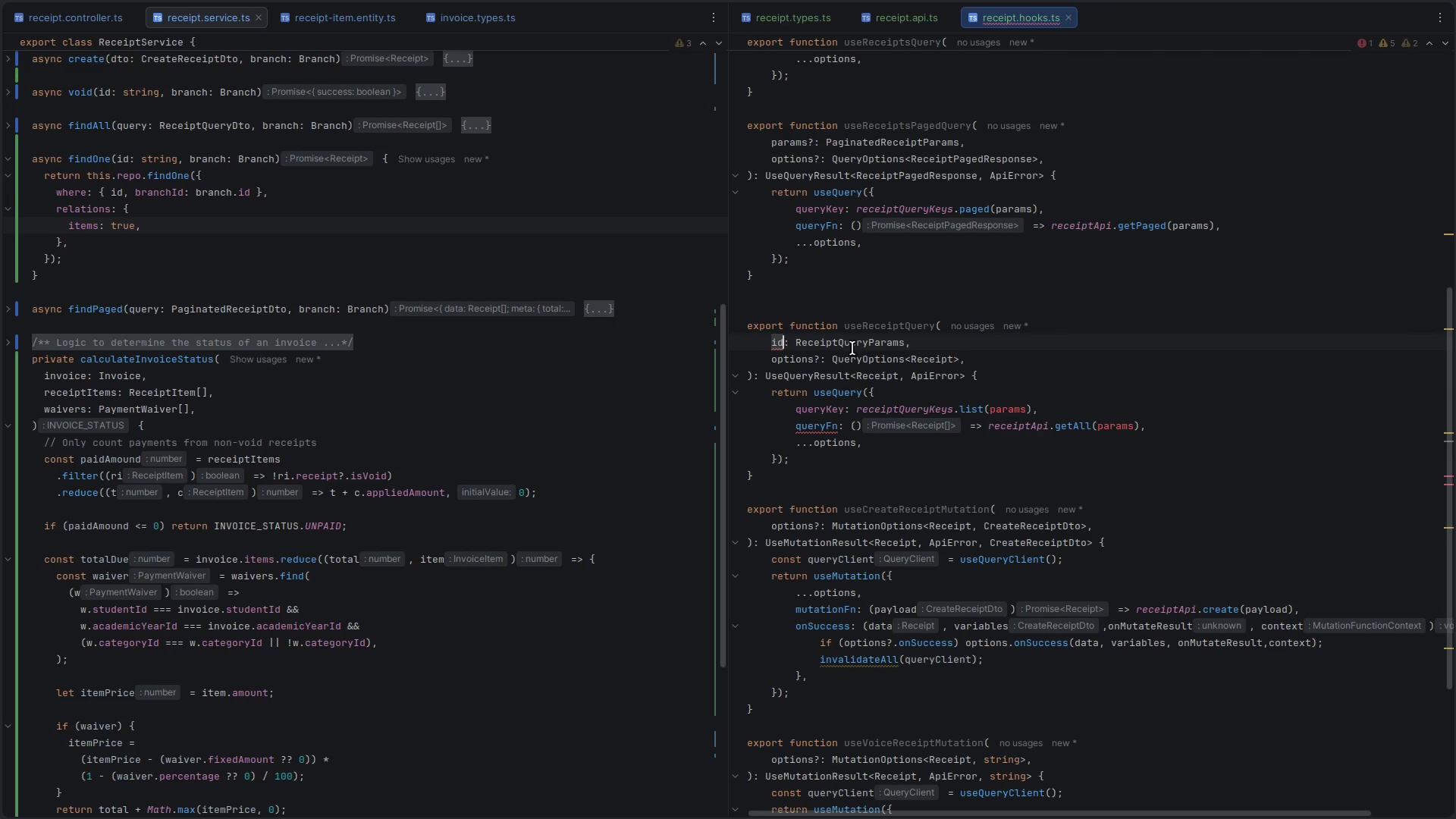 
double_click([861, 342])
 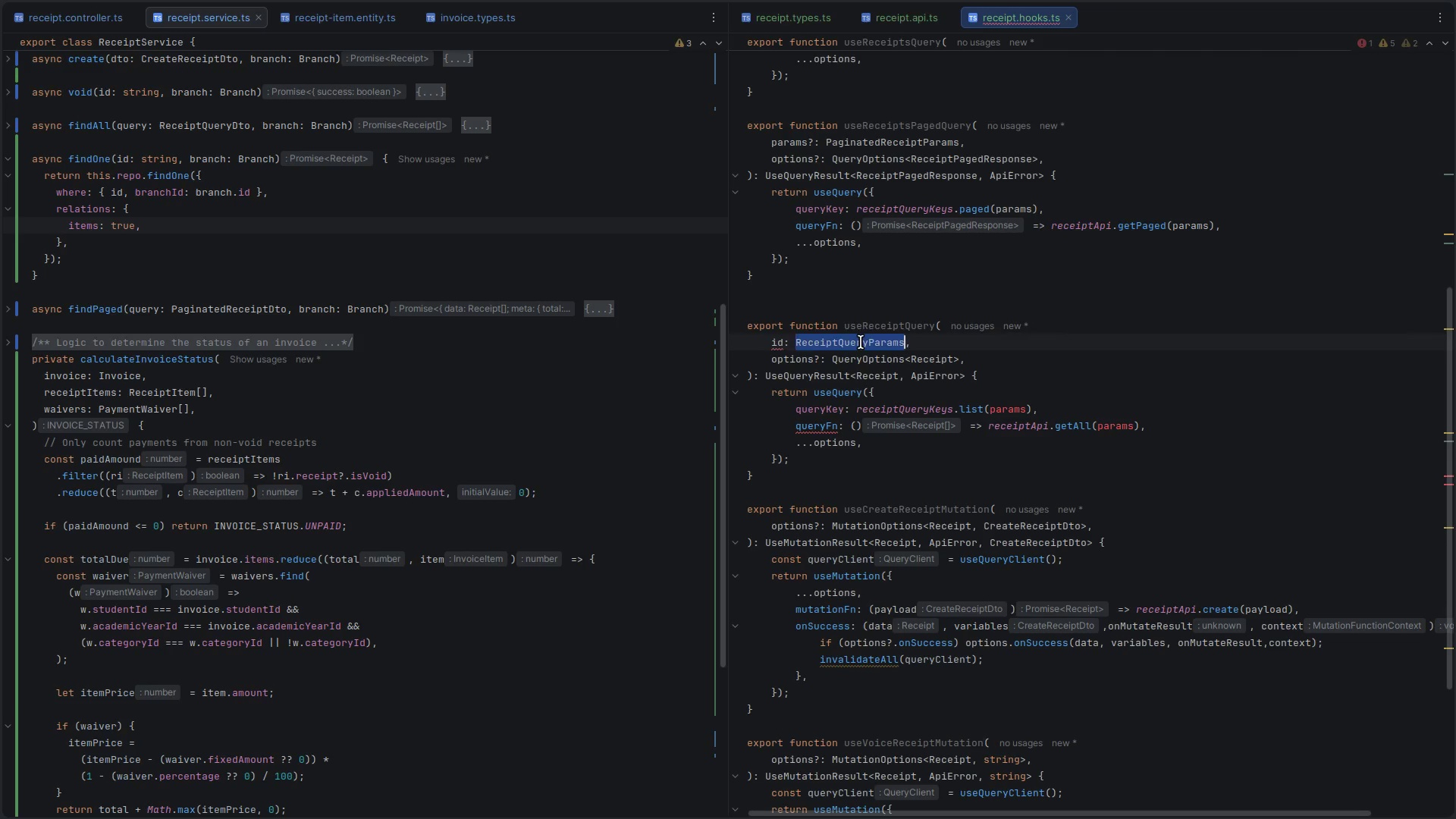 
type(string)
key(Escape)
 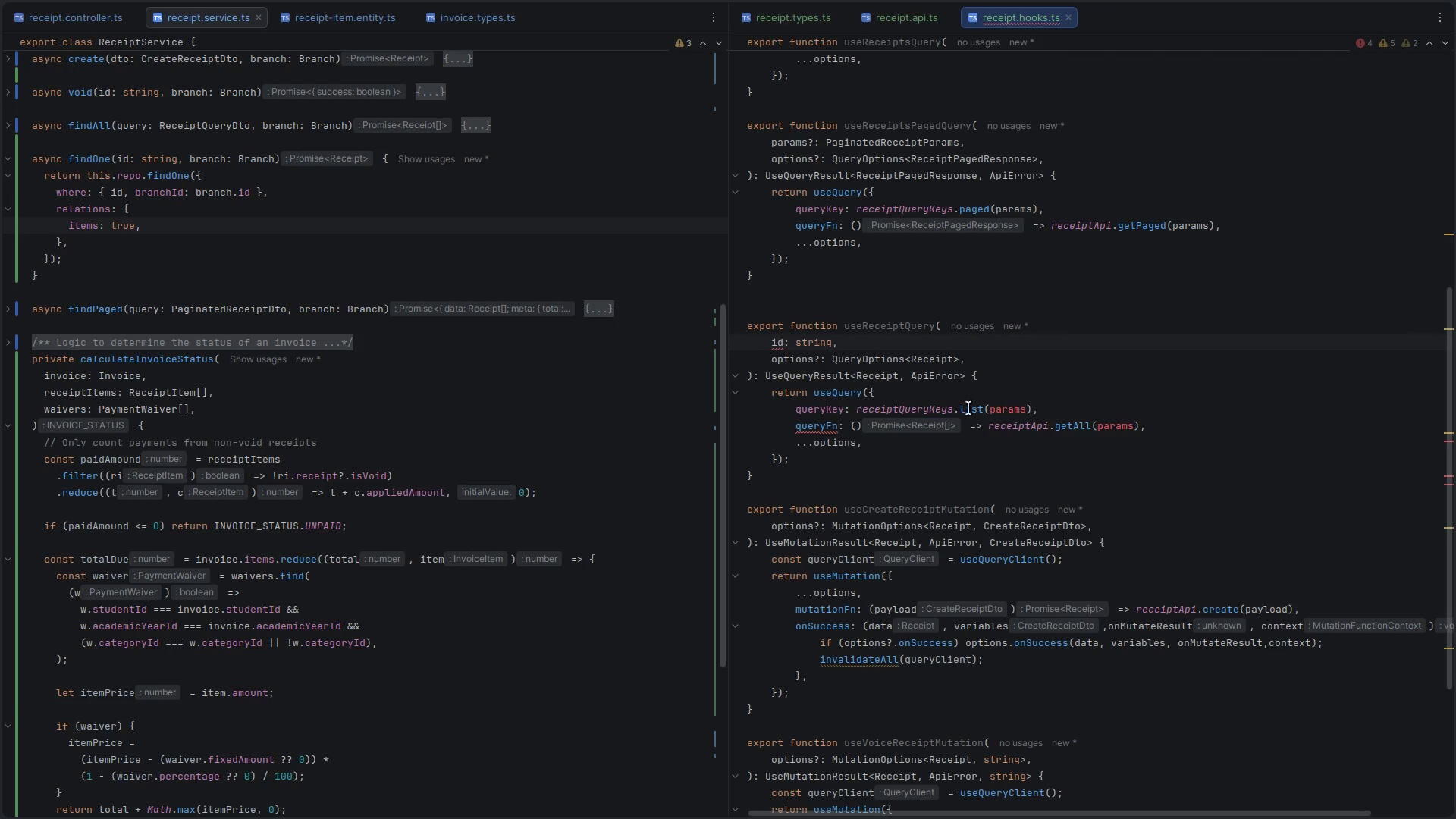 
left_click([969, 406])
 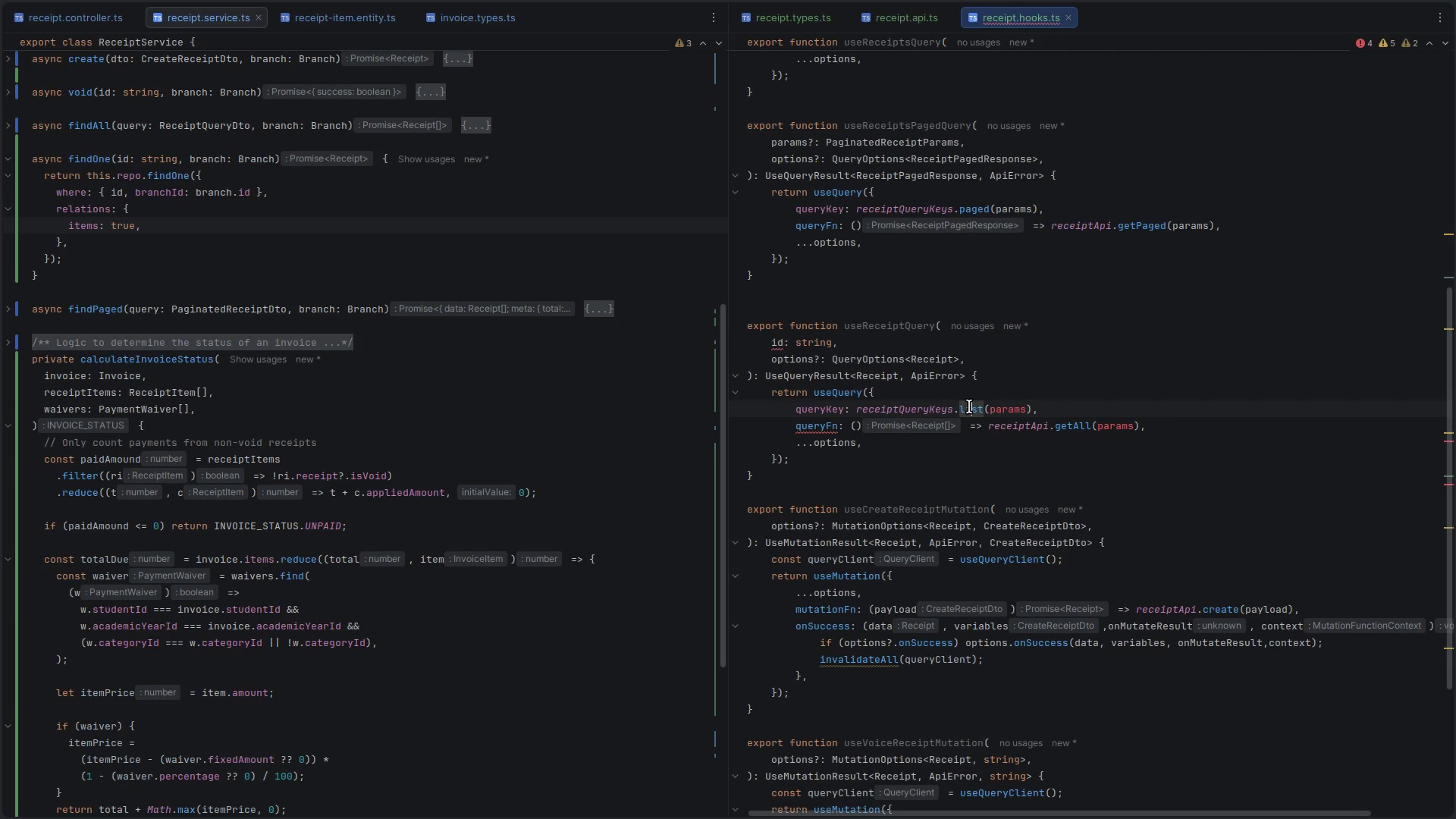 
key(D)
 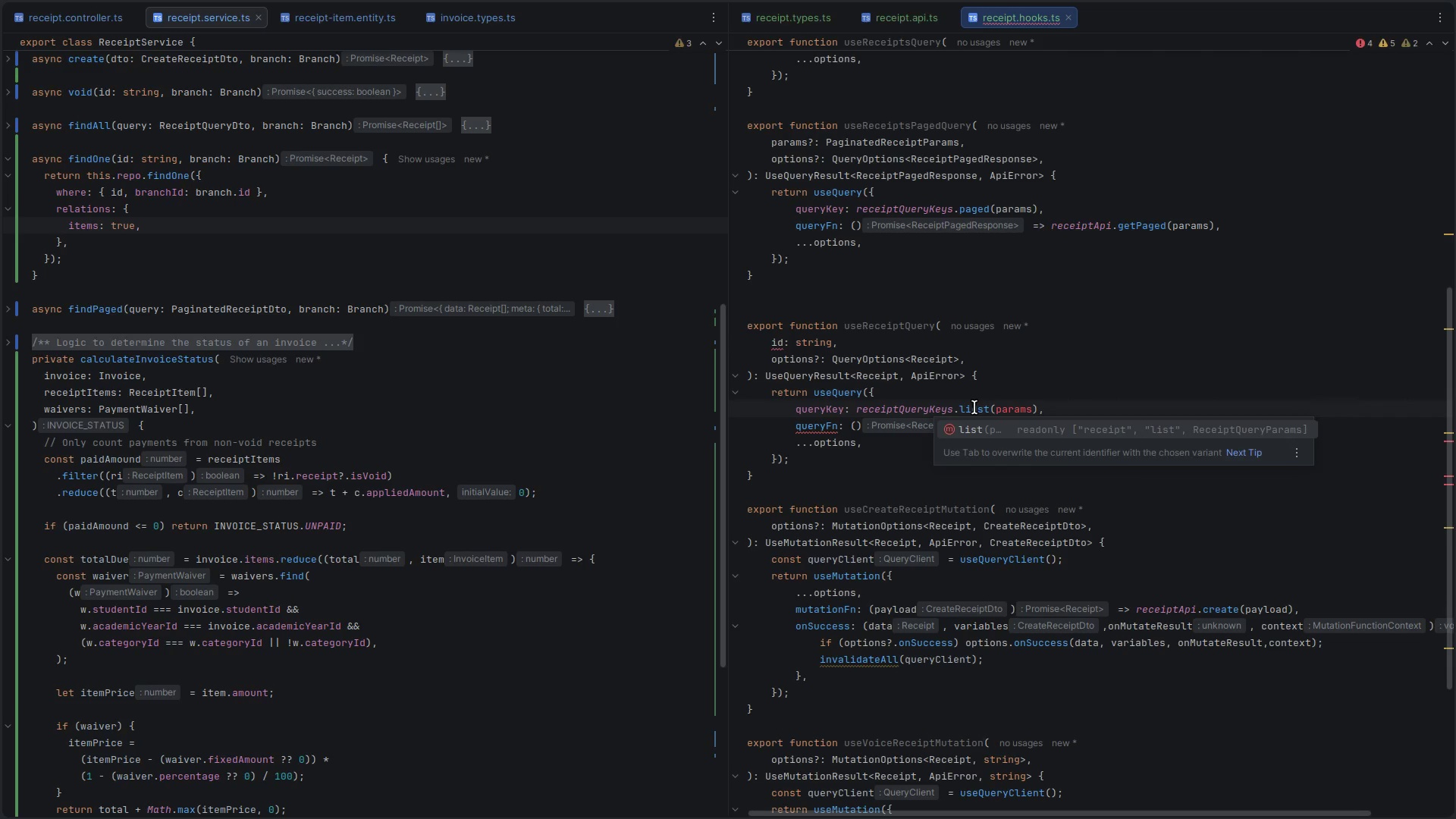 
double_click([974, 407])
 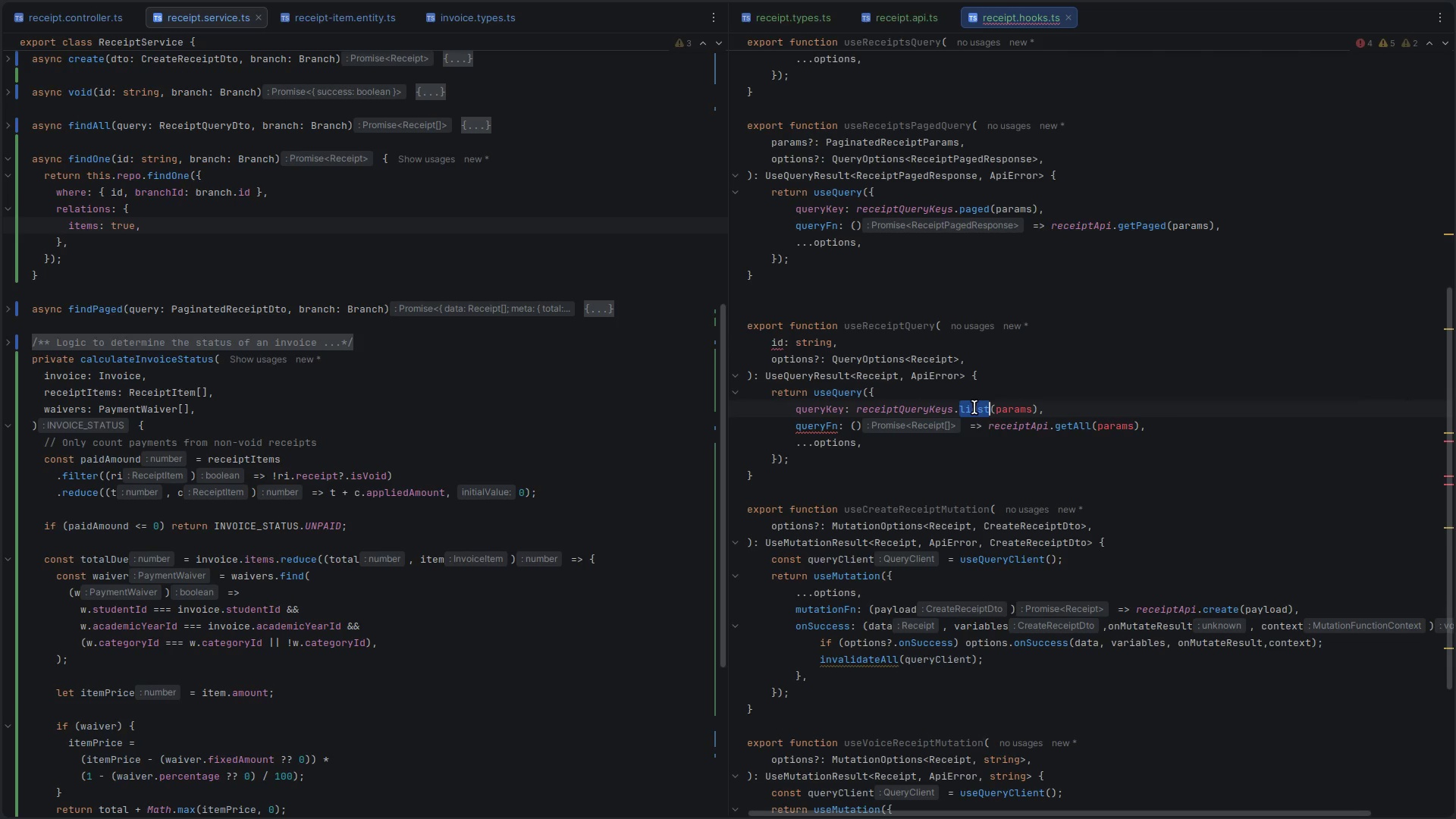 
type(de)
 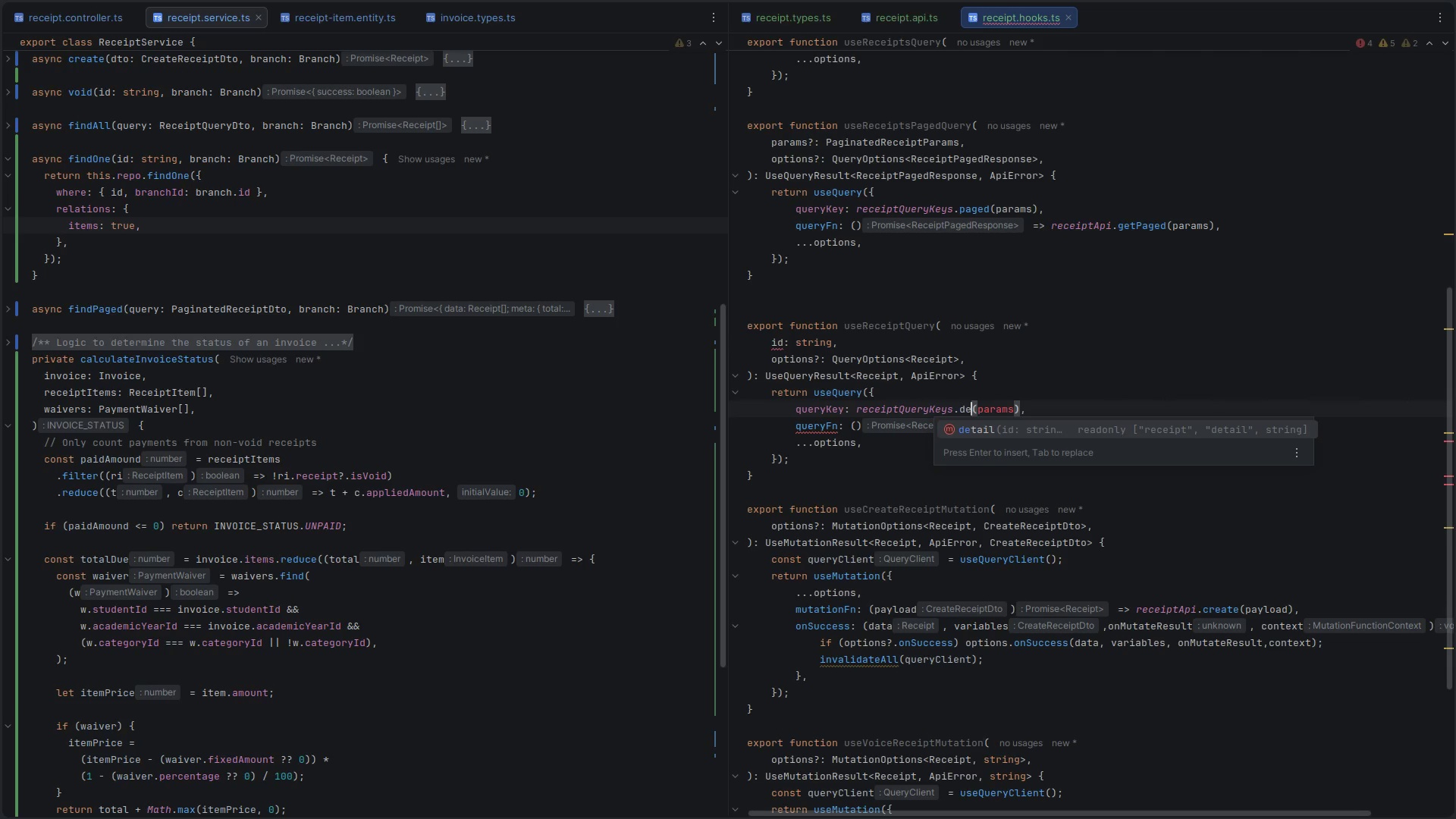 
key(Enter)
 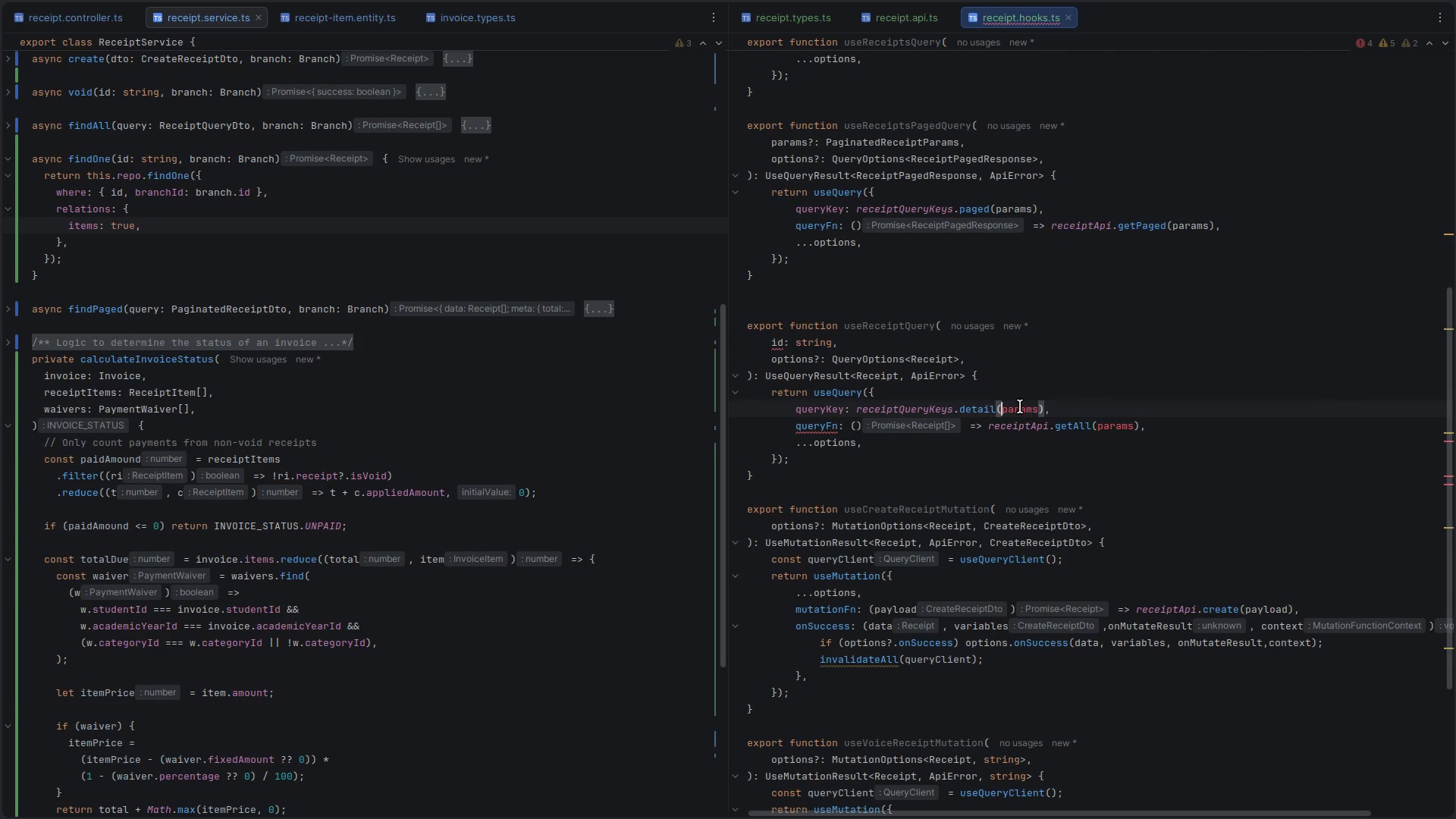 
double_click([1012, 403])
 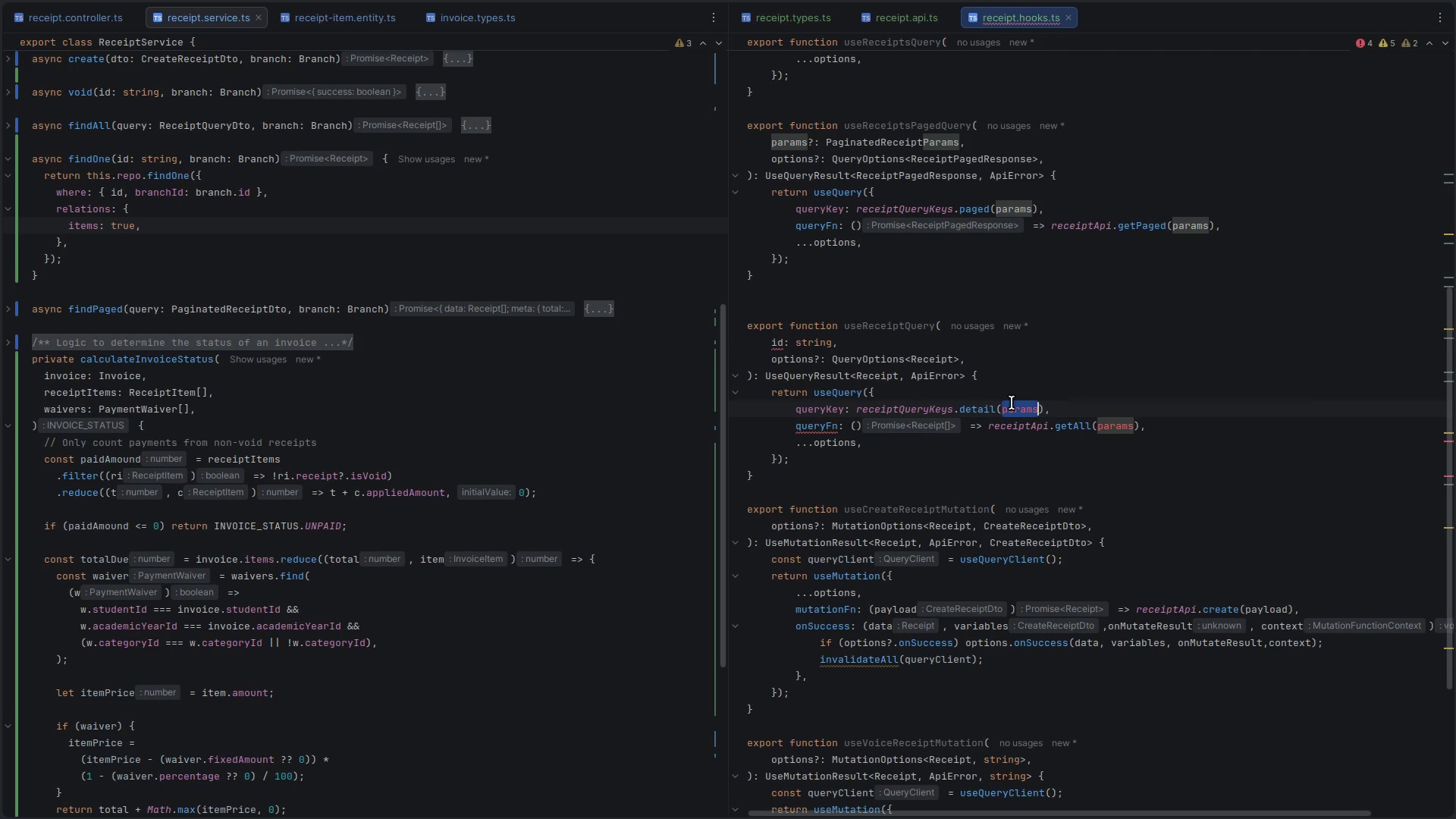 
key(Control+D)
 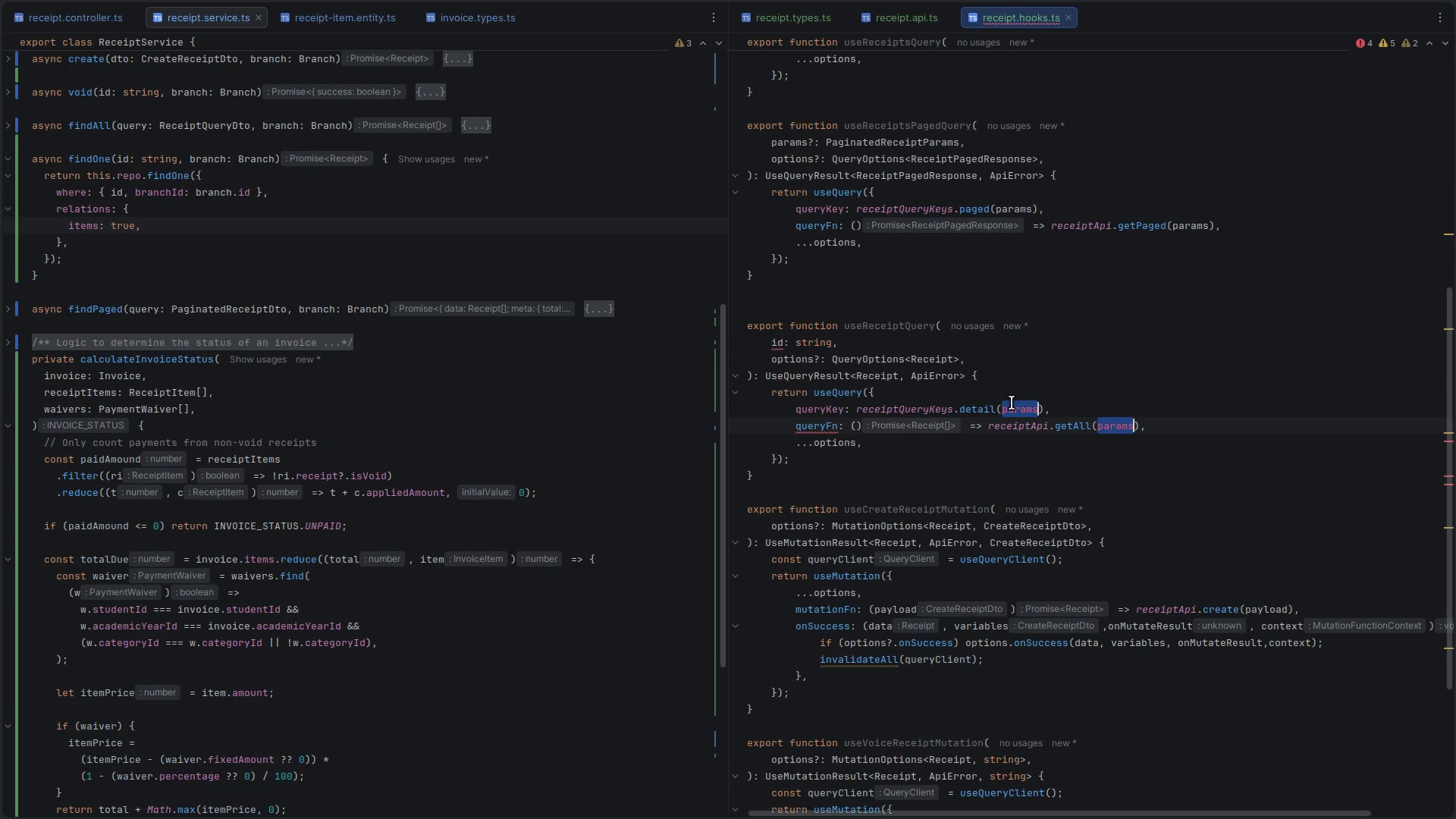 
type(id)
key(Escape)
 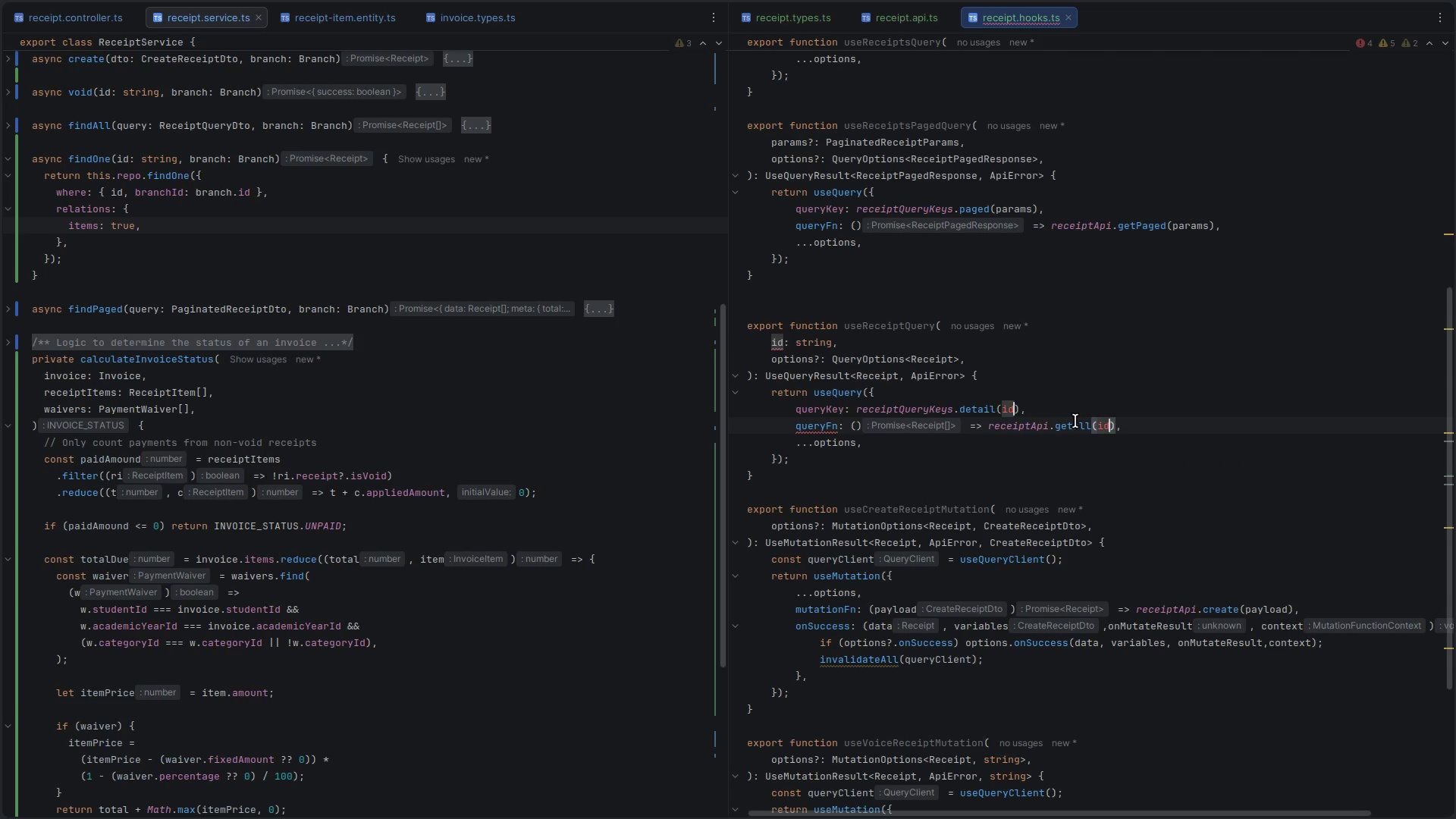 
double_click([1074, 420])
 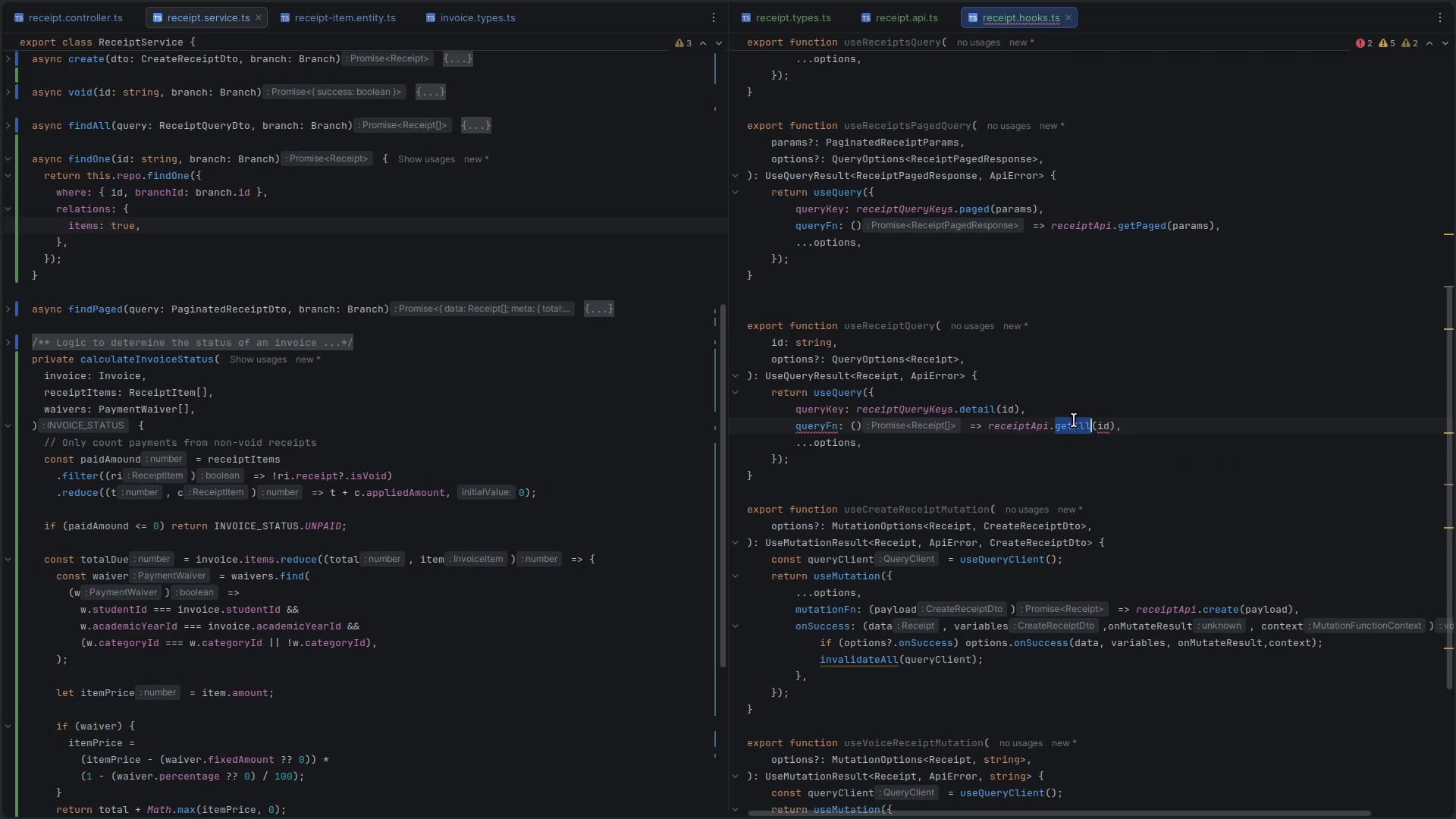 
triple_click([1074, 420])
 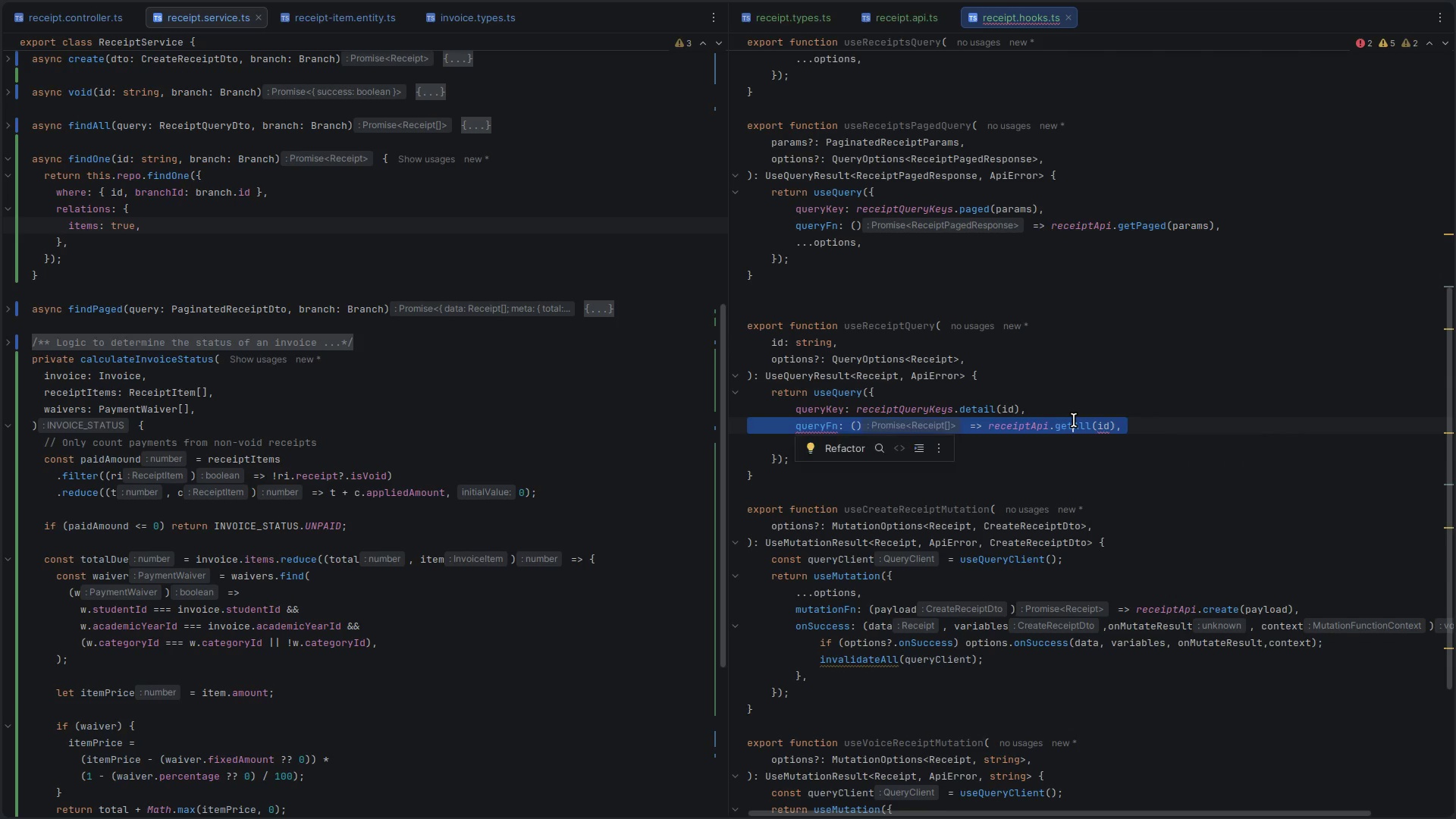 
type(get)
 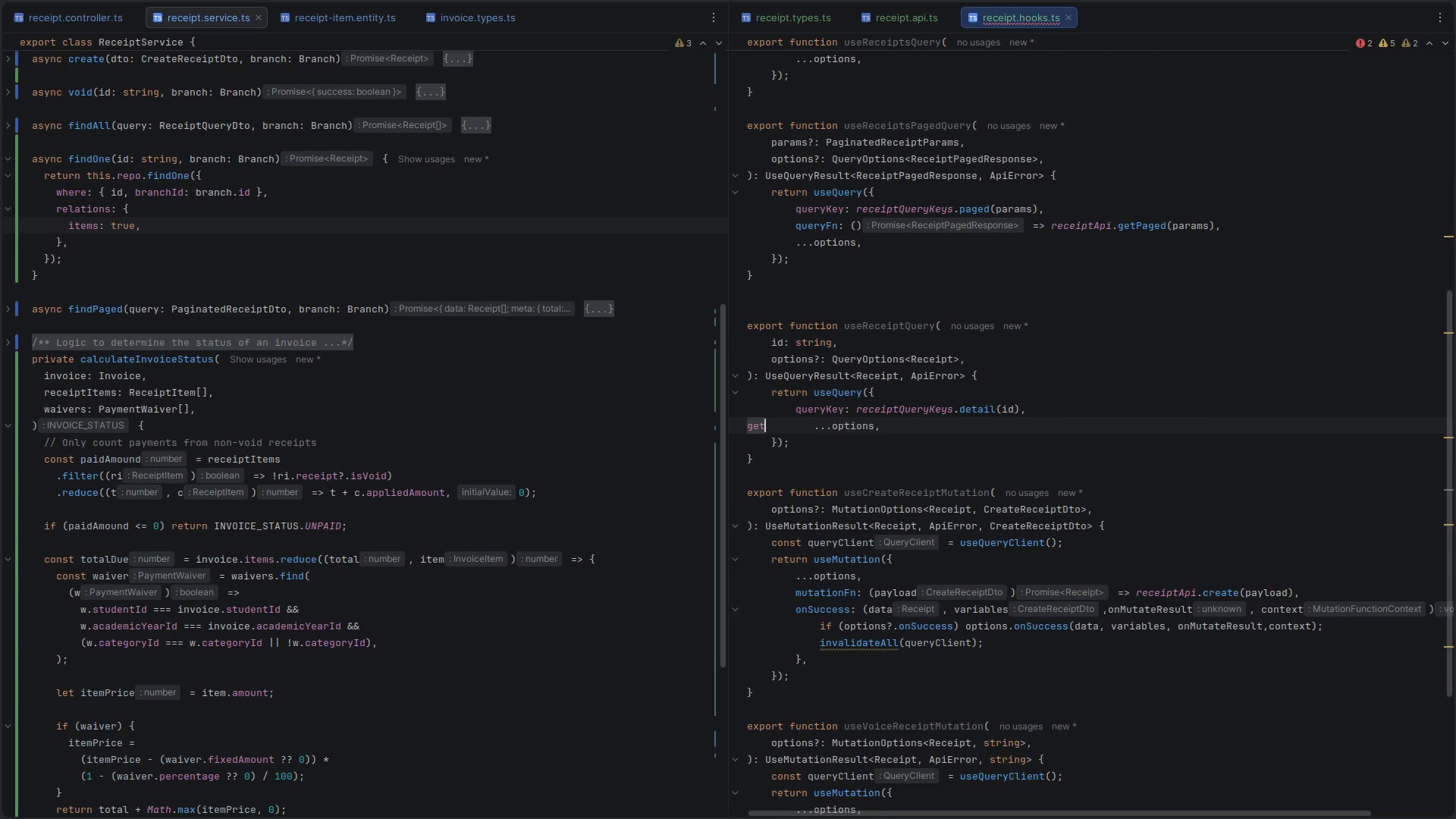 
key(Control+Z)
 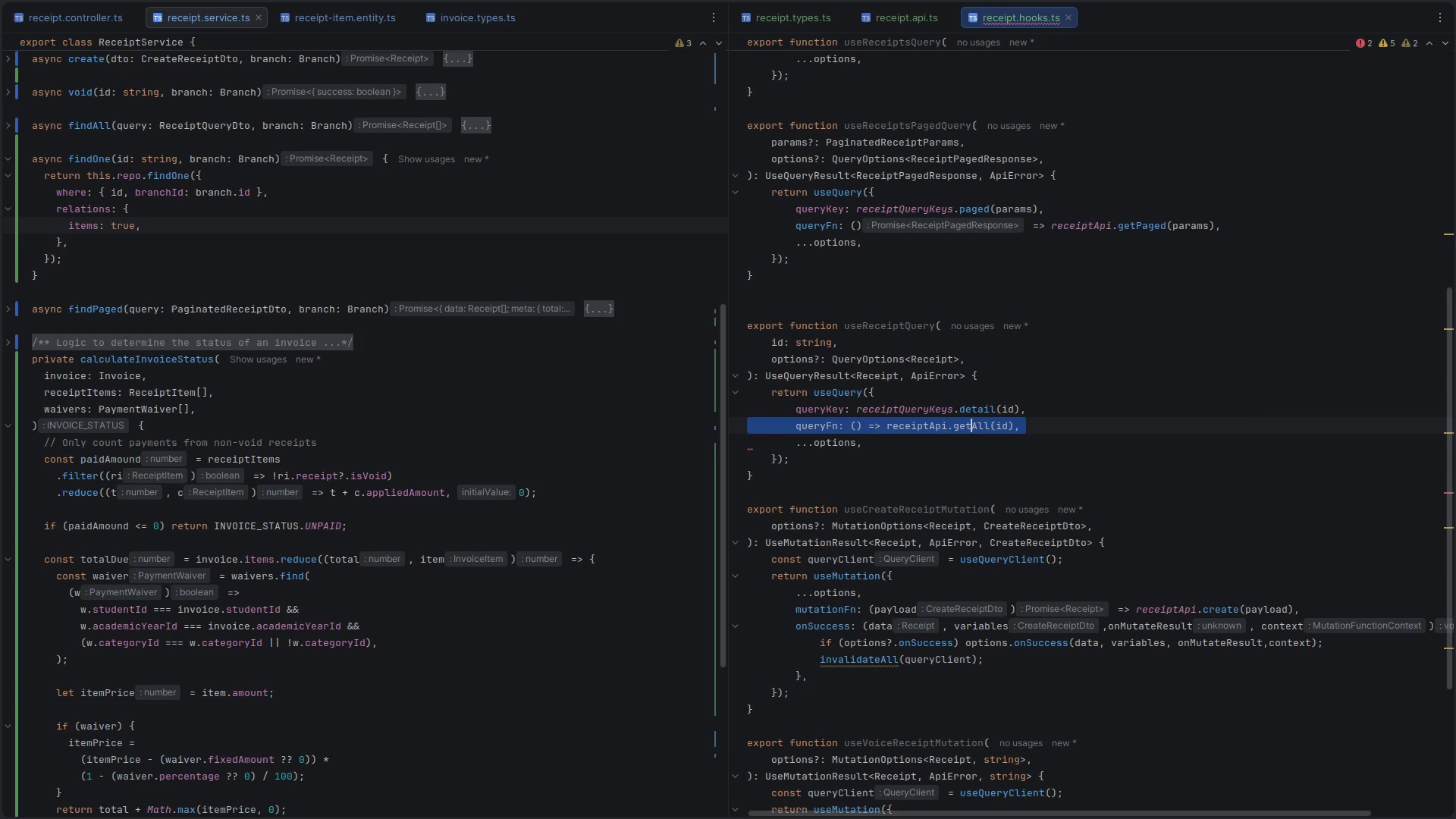 
key(Control+Z)
 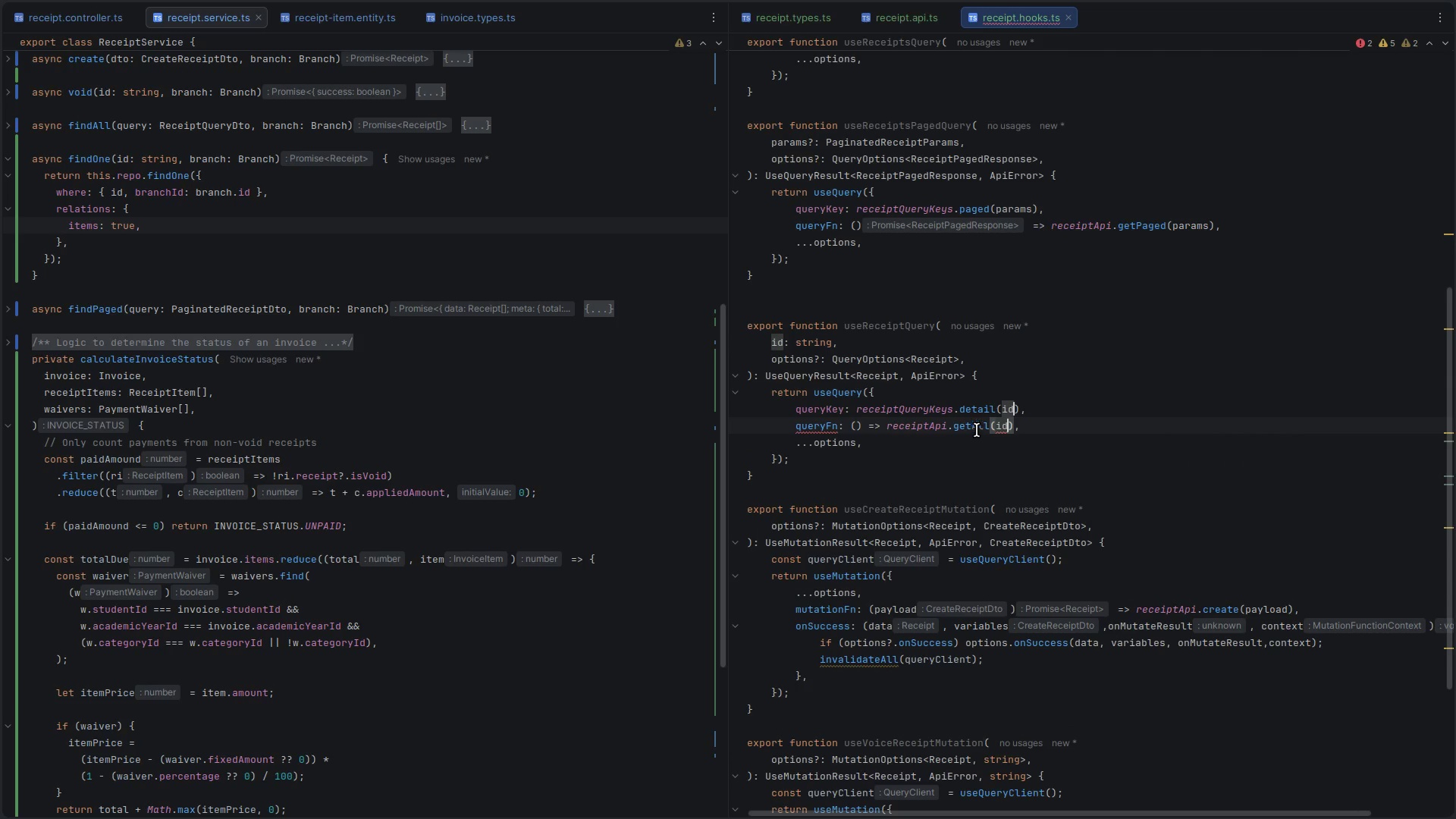 
double_click([970, 421])
 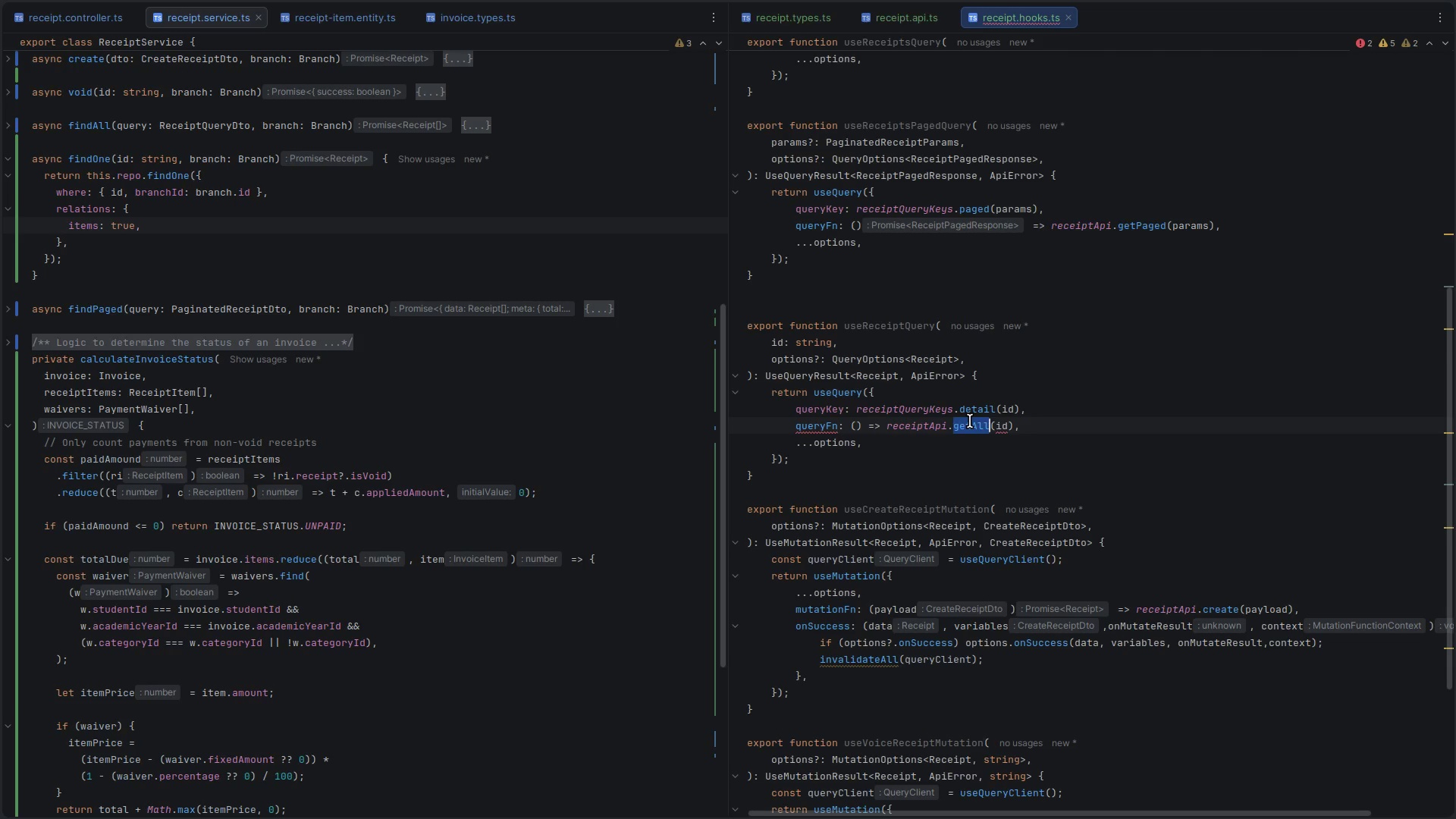 
key(G)
 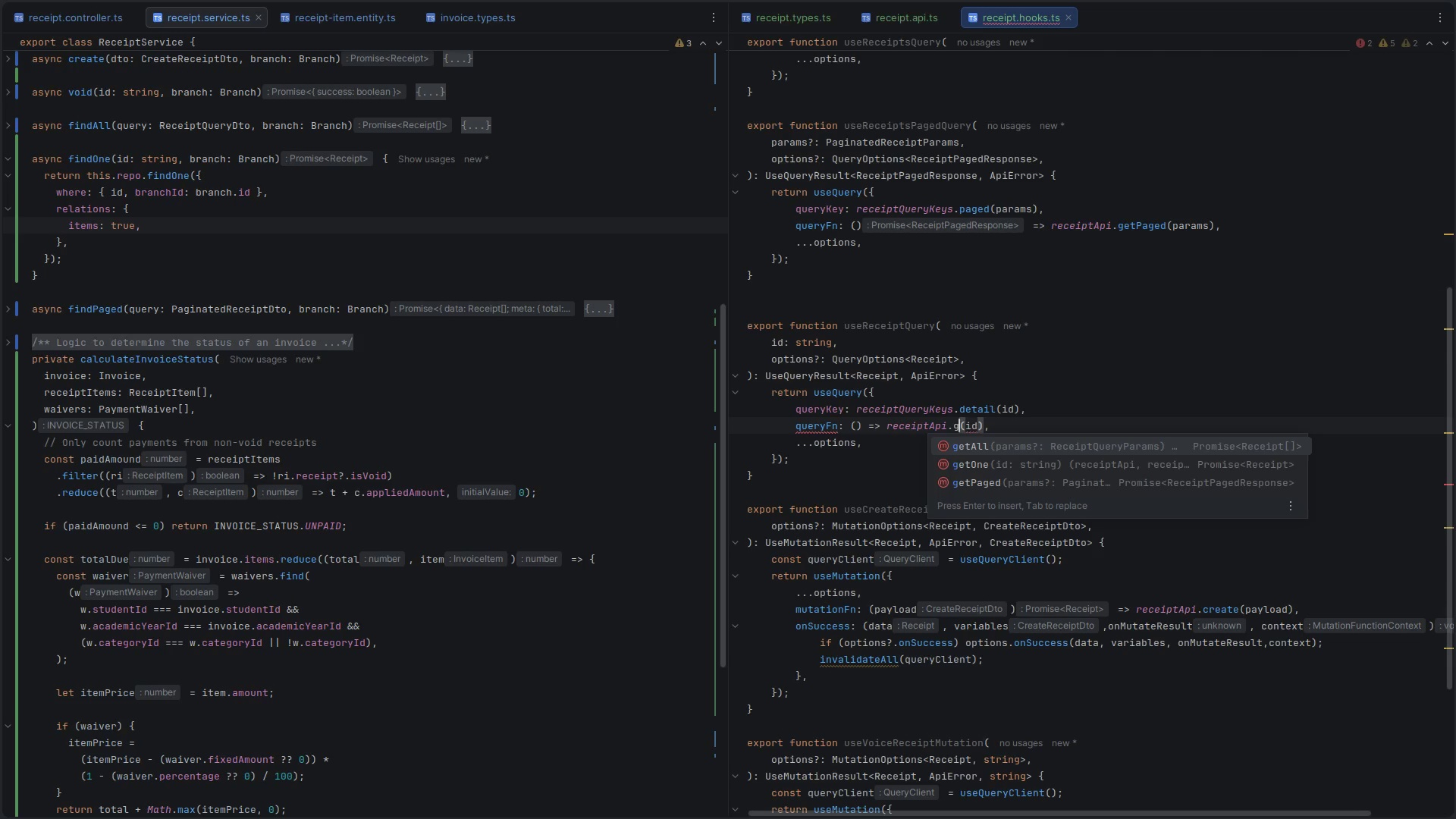 
key(ArrowDown)
 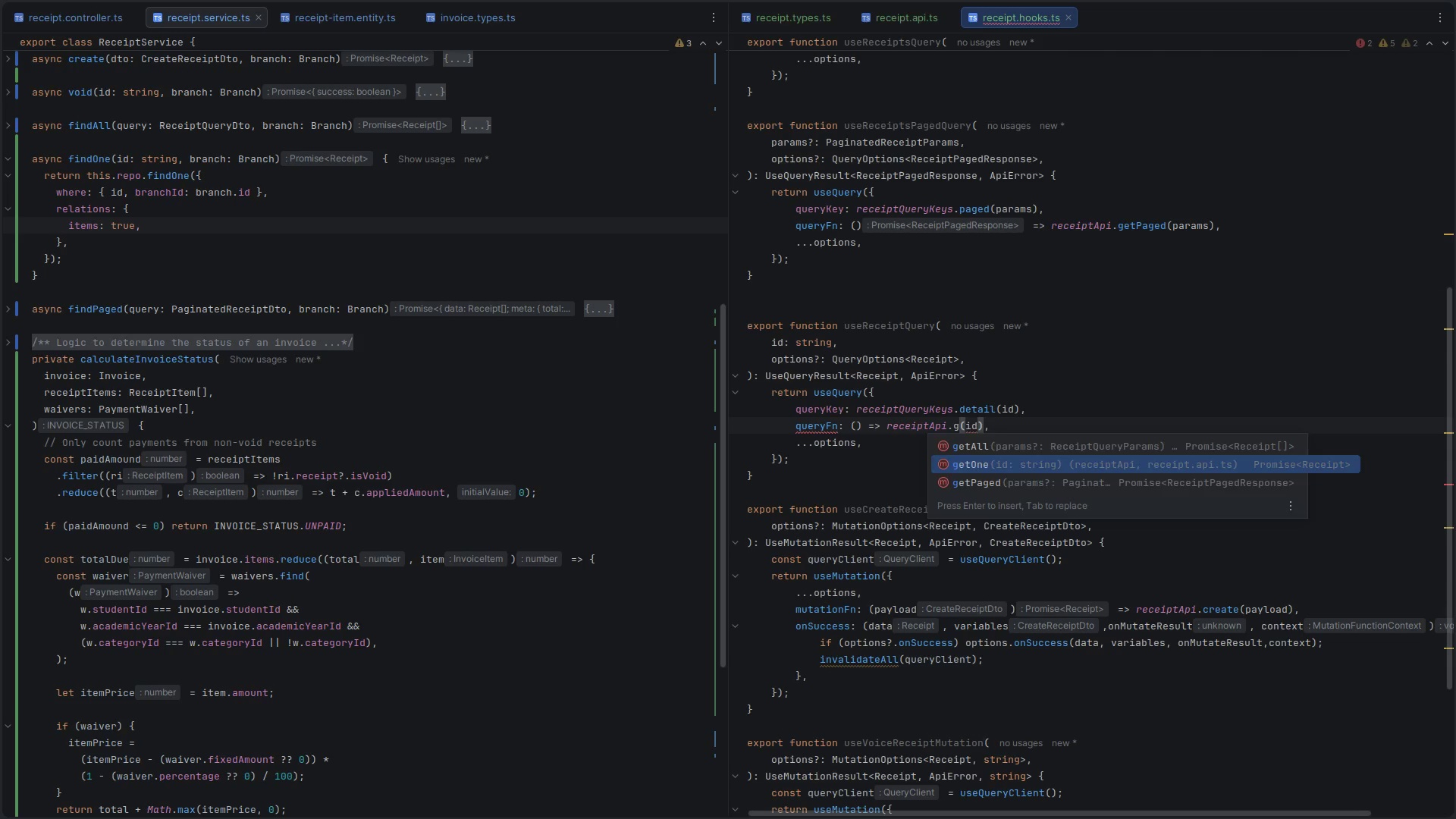 
key(Enter)
 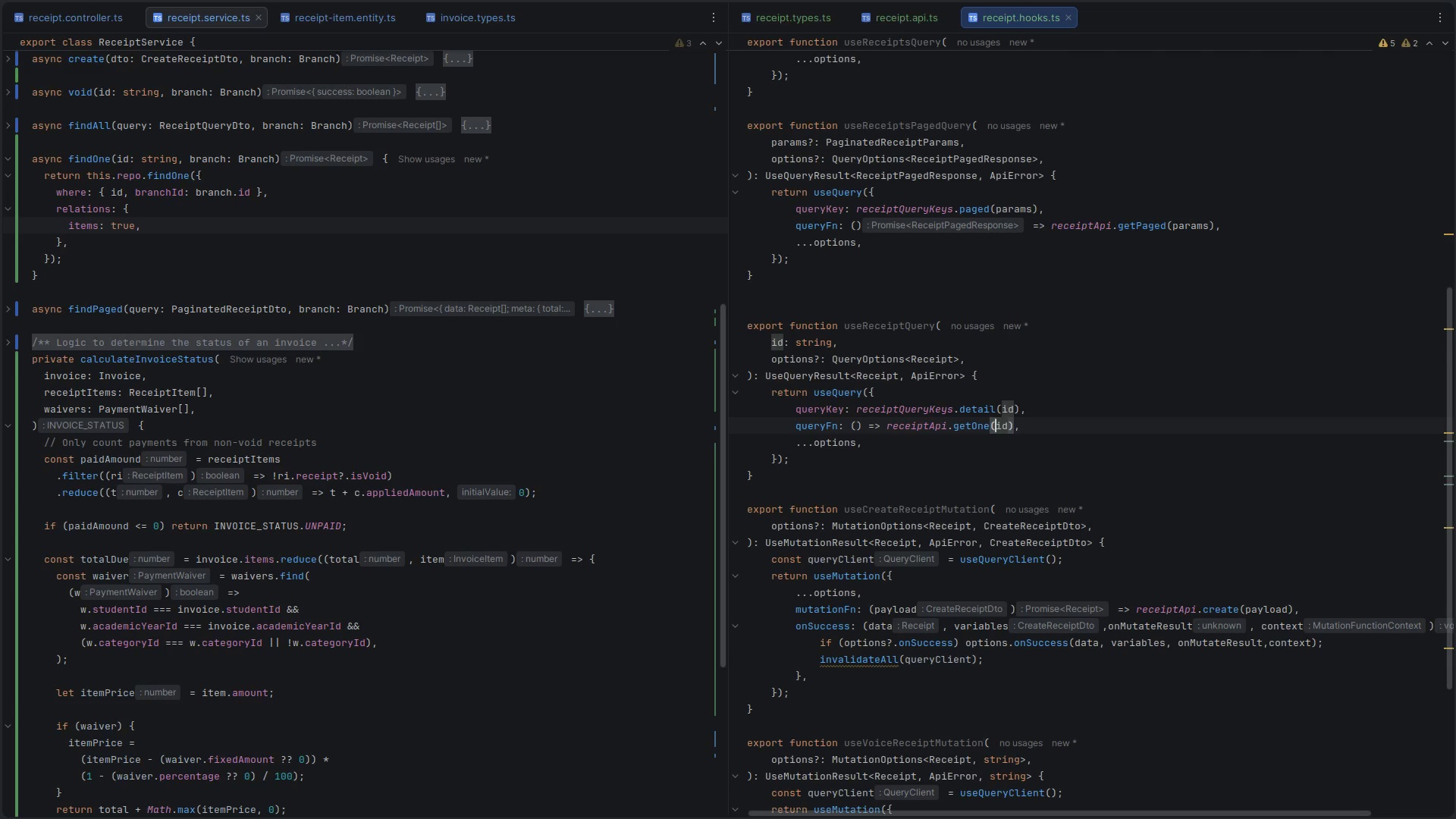 
key(Control+S)
 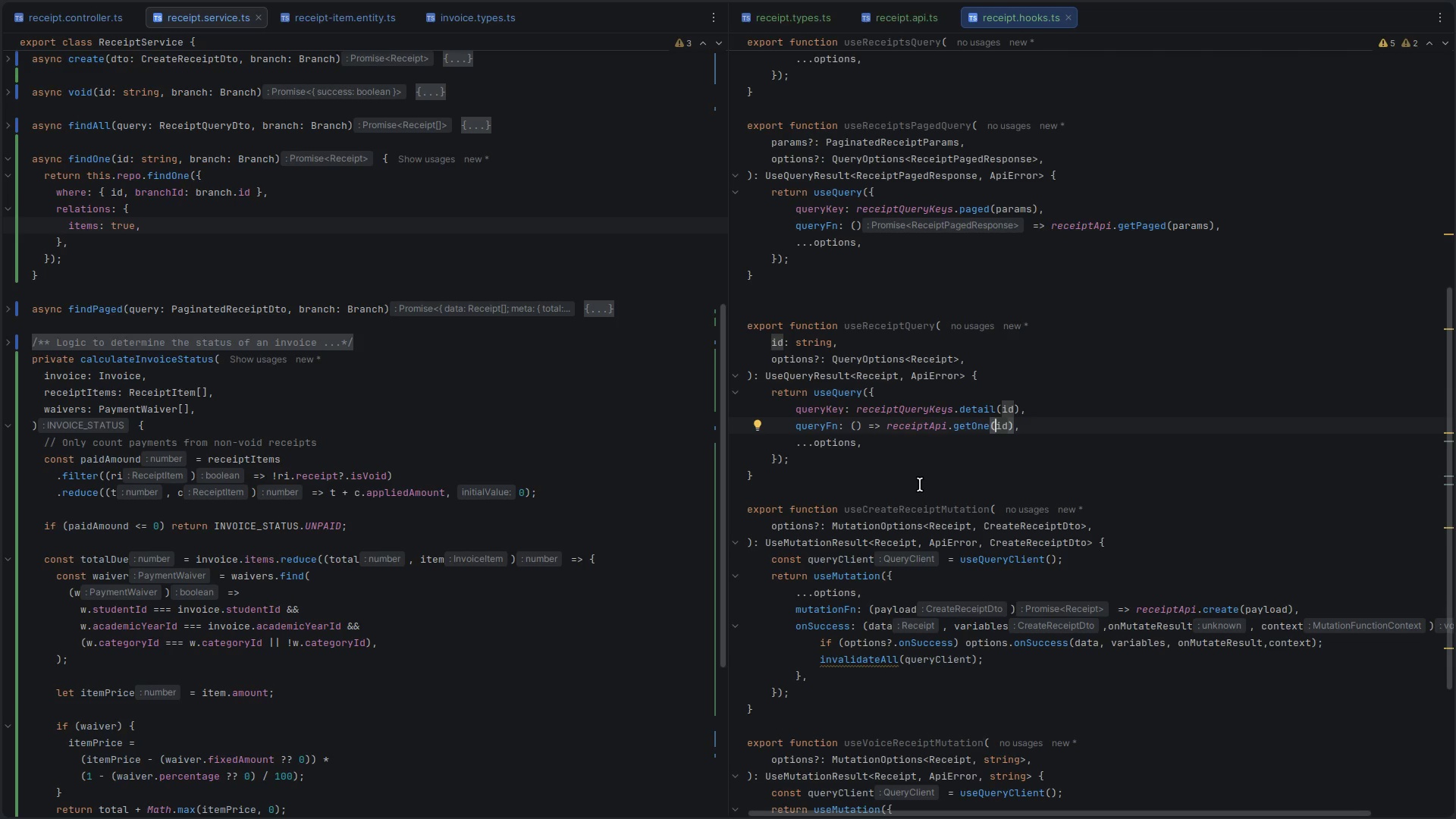 
wait(23.75)
 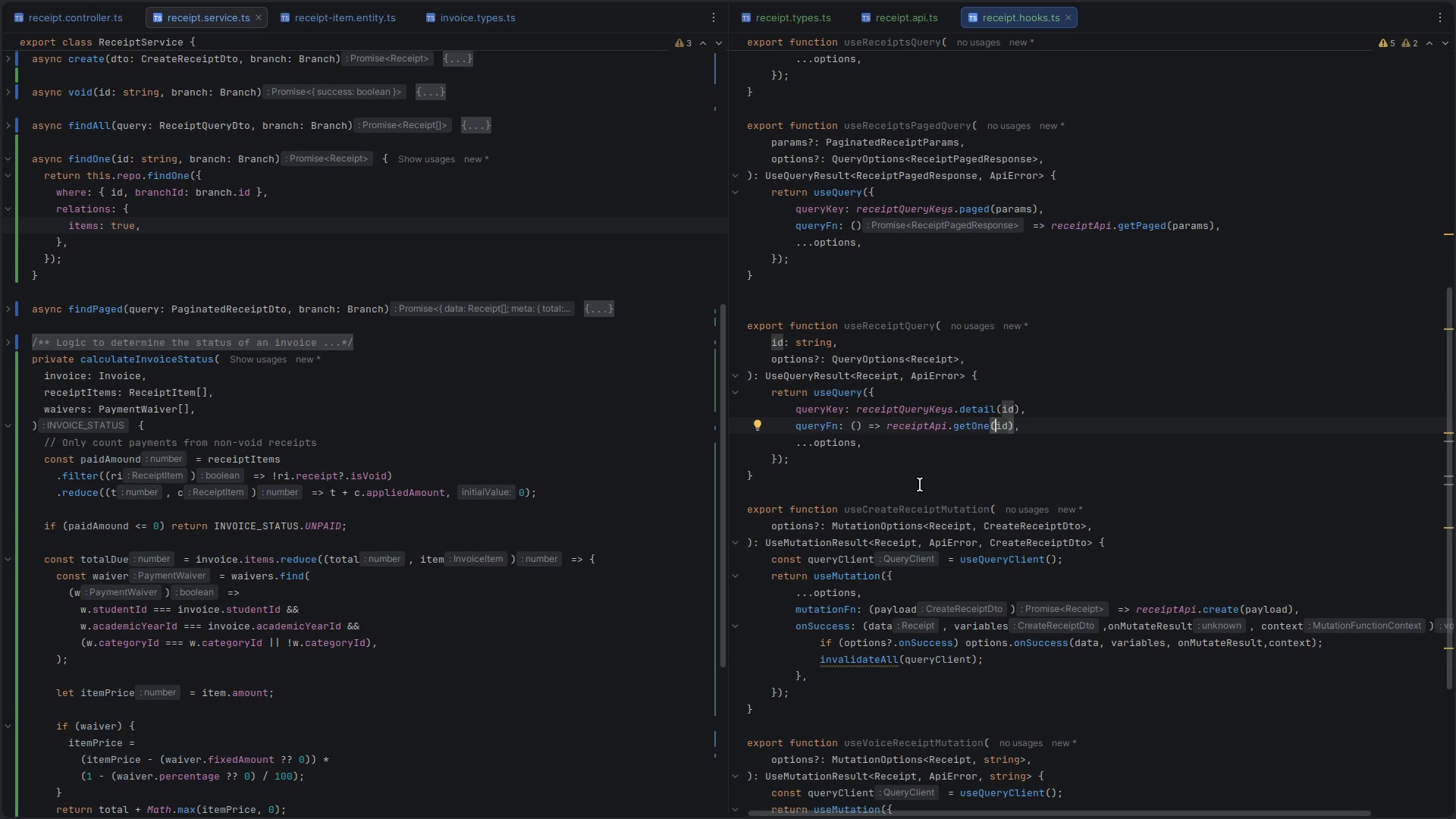 
key(Alt+AltLeft)
 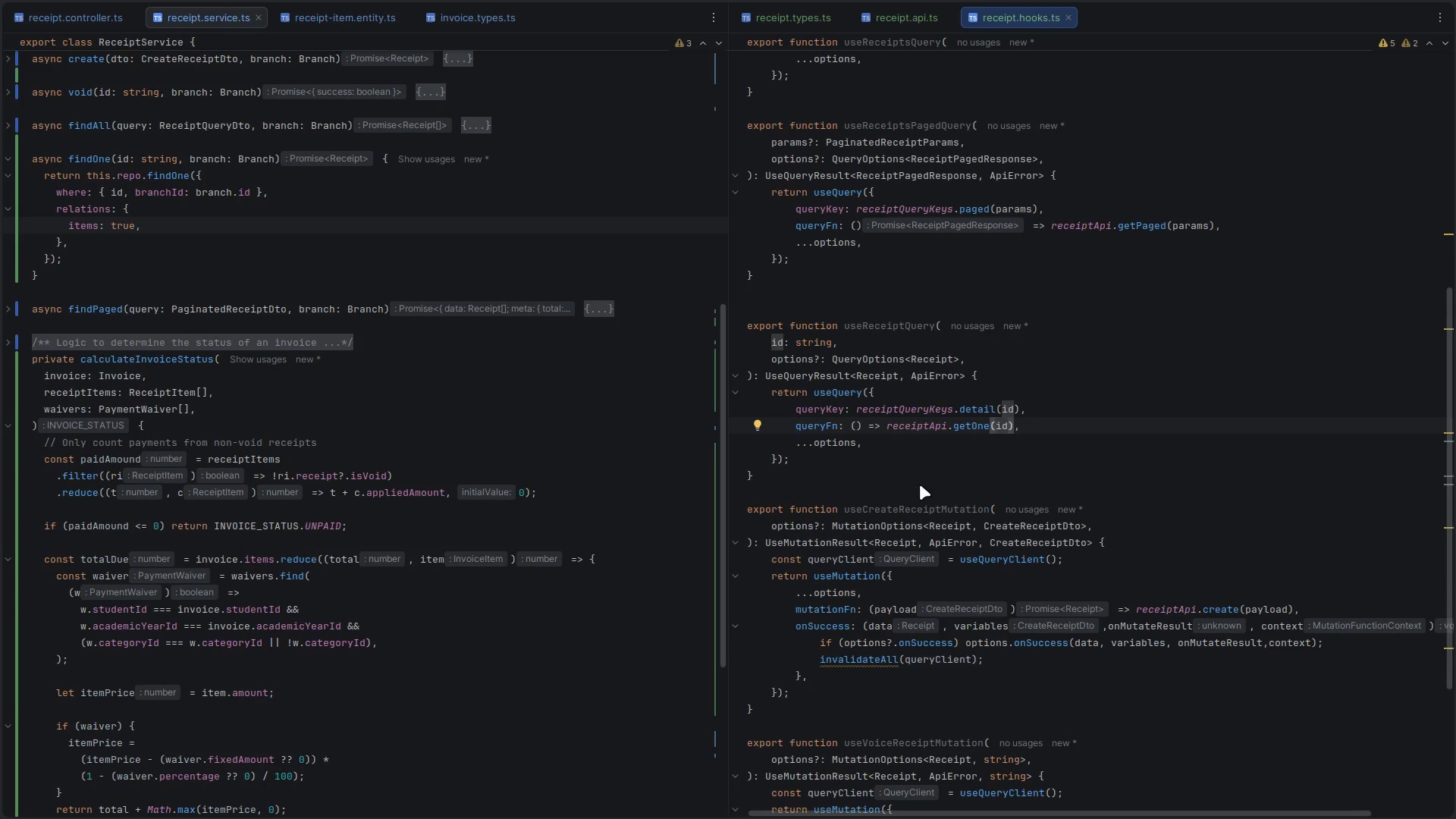 
key(Alt+Tab)